 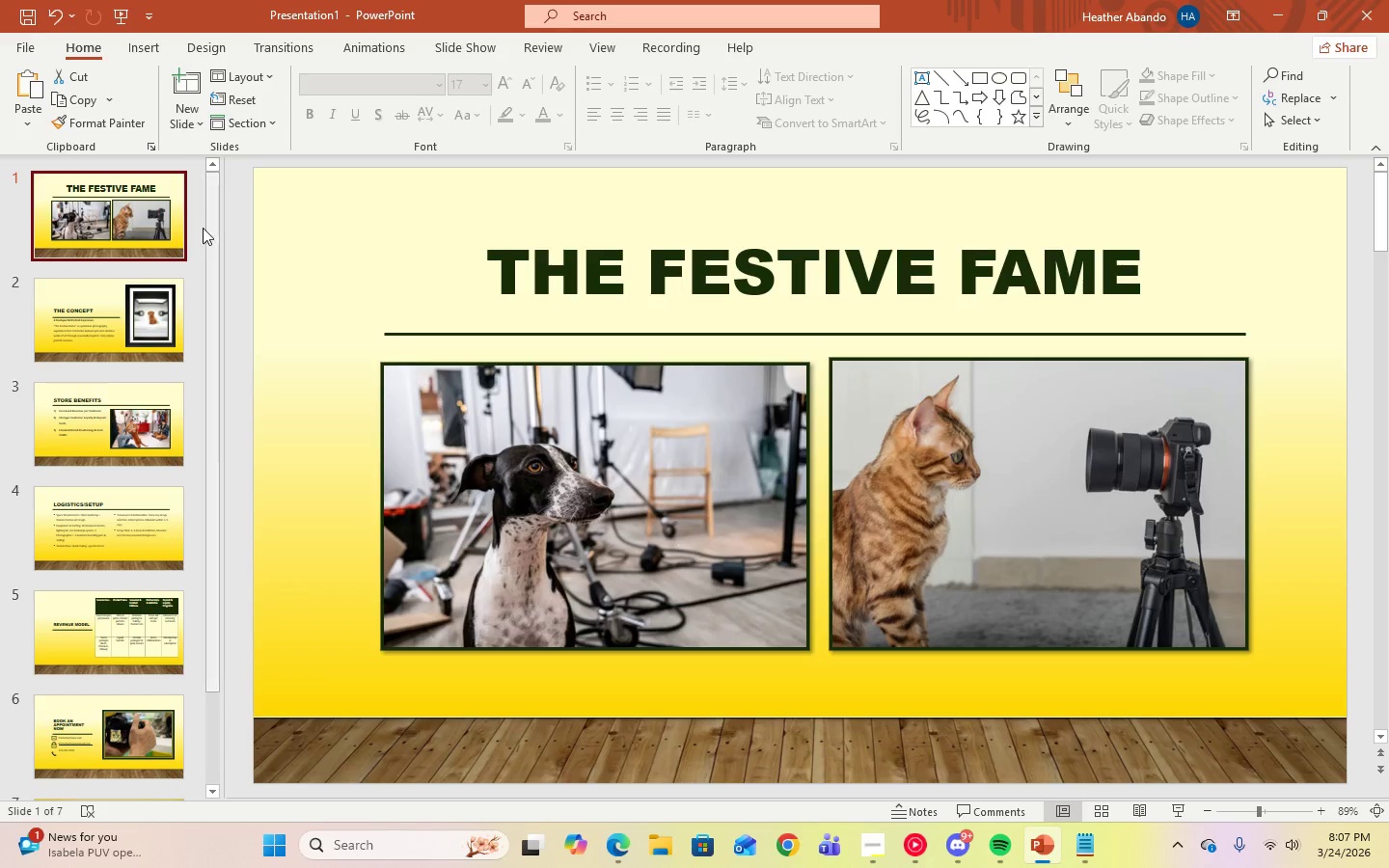 
key(ArrowDown)
 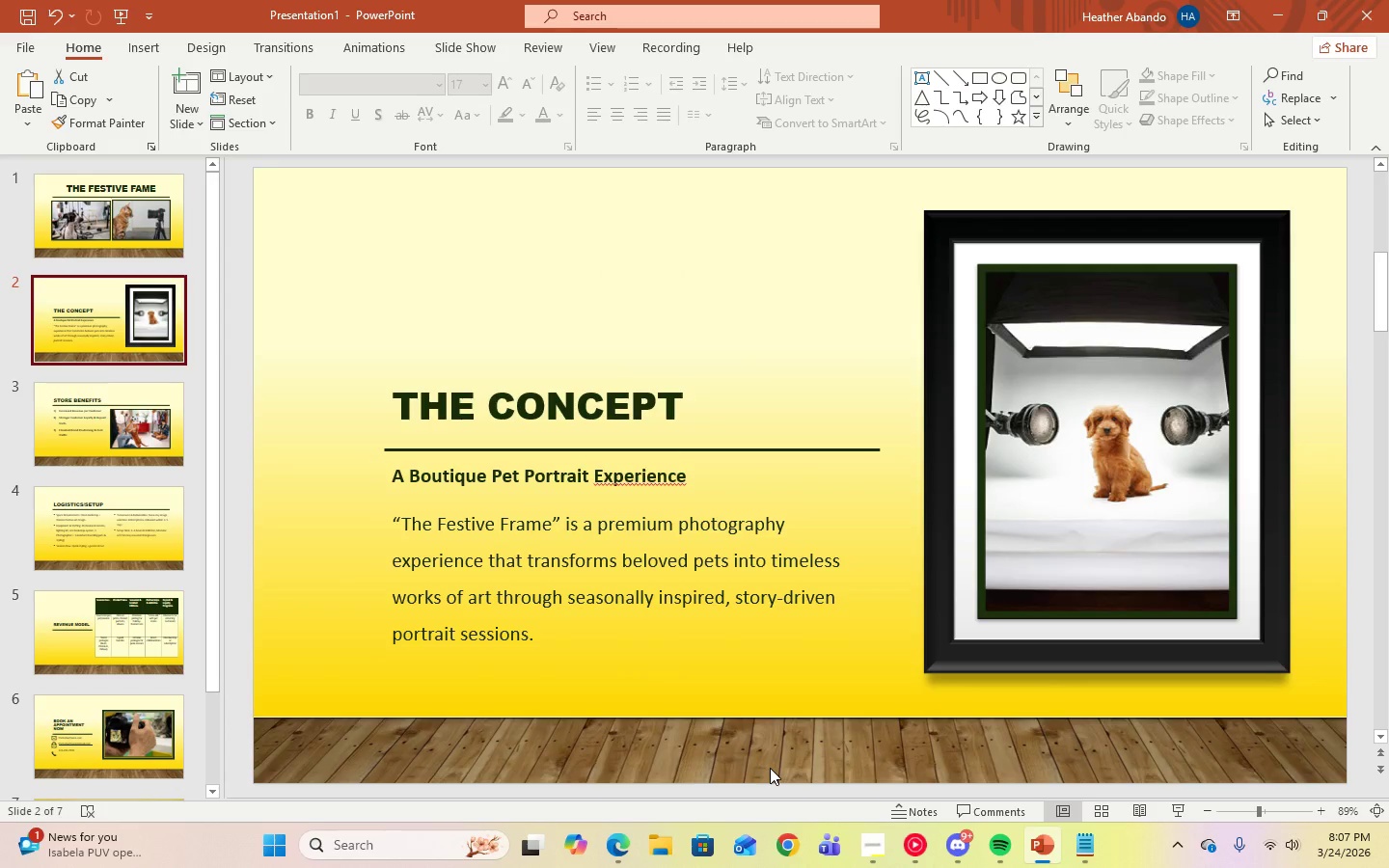 
key(ArrowDown)
 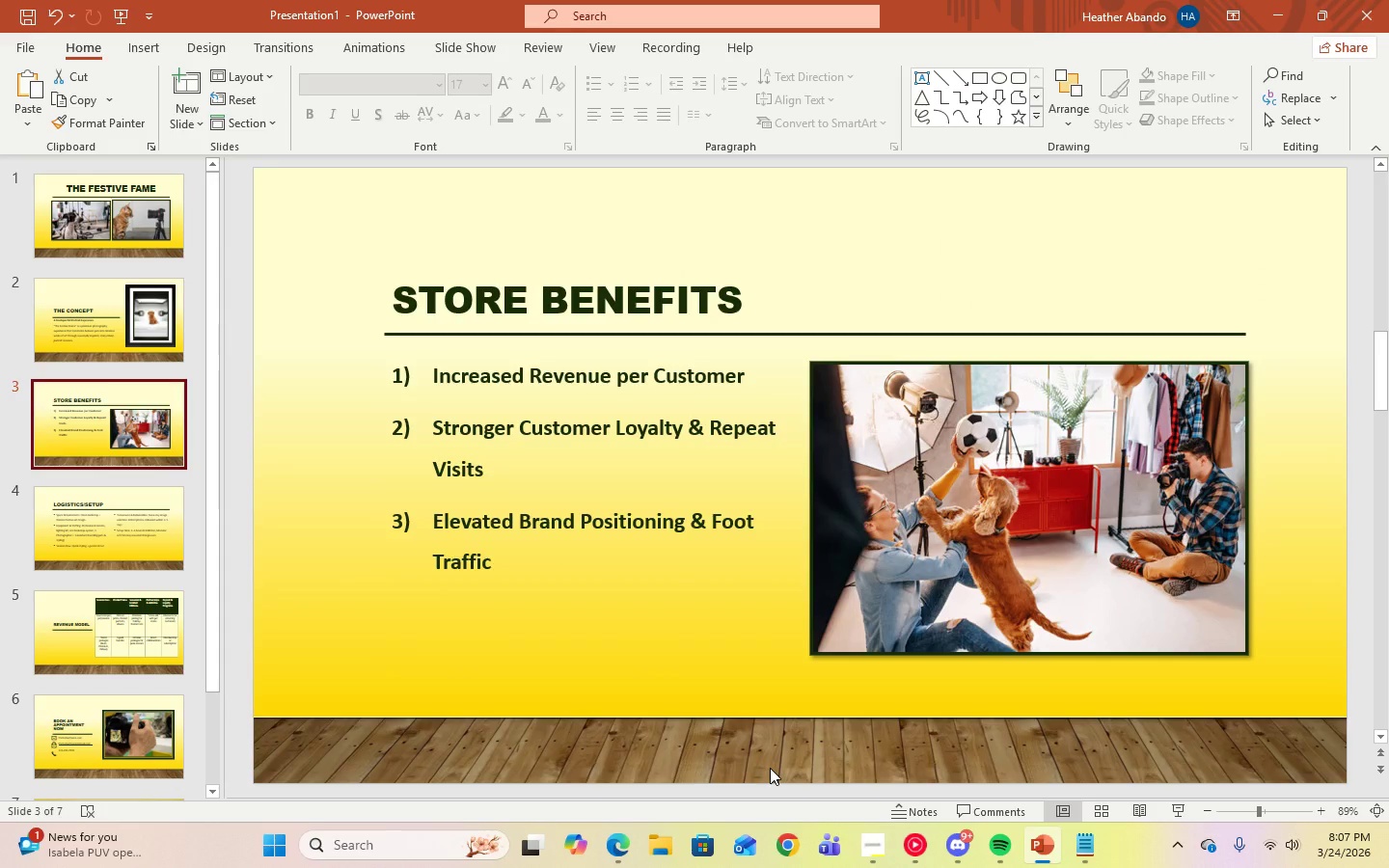 
key(ArrowUp)
 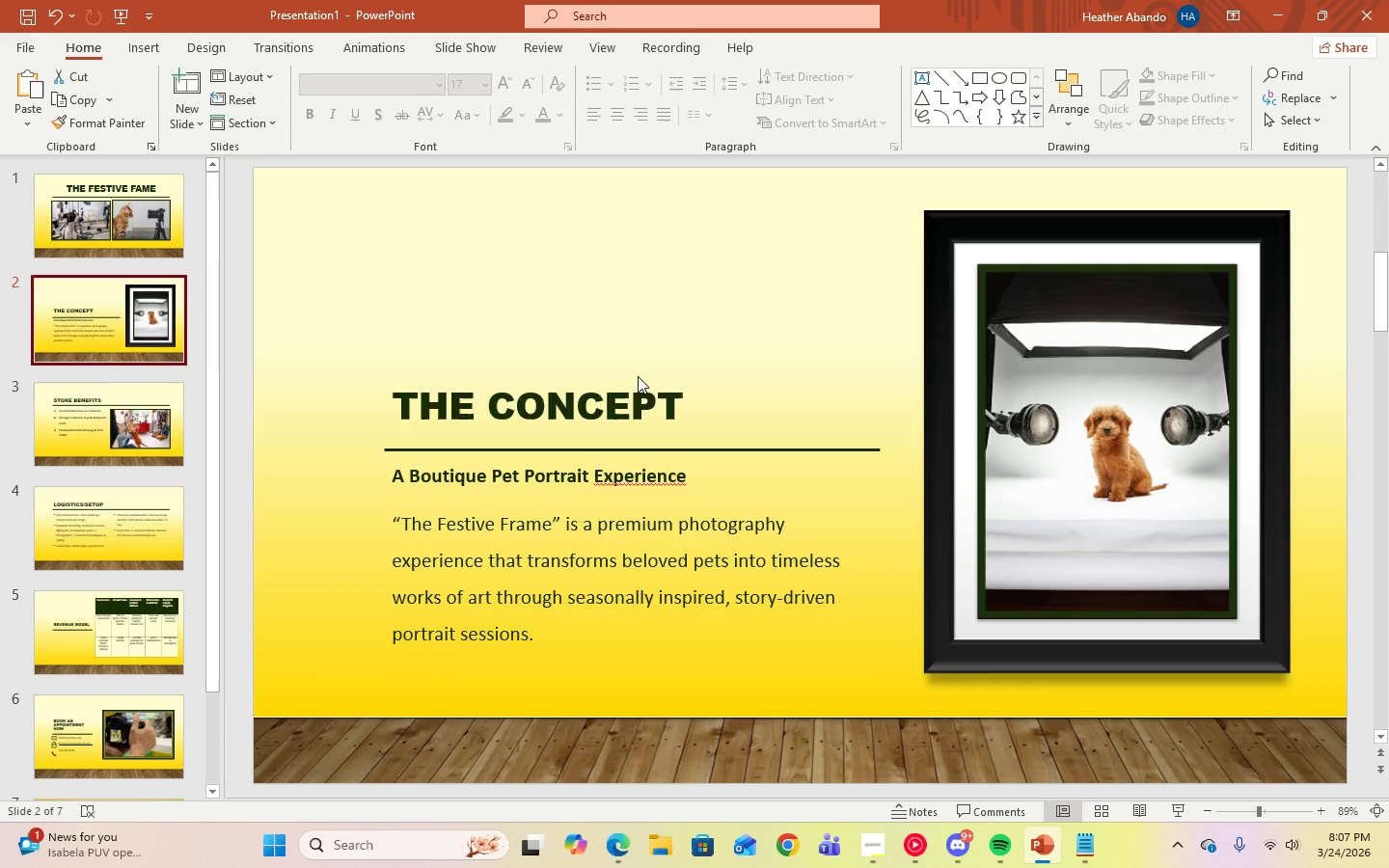 
left_click([561, 636])
 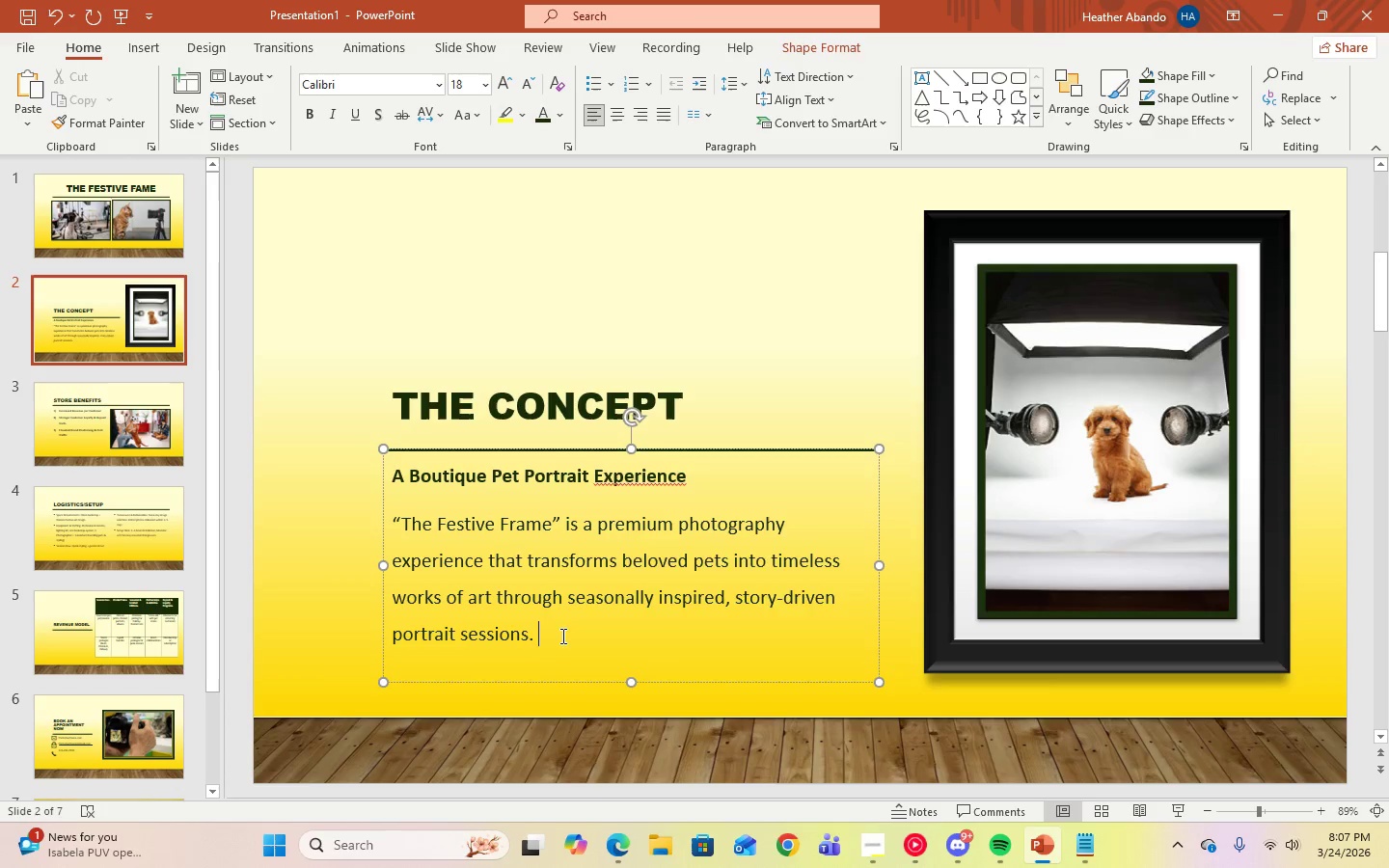 
left_click_drag(start_coordinate=[560, 636], to_coordinate=[361, 473])
 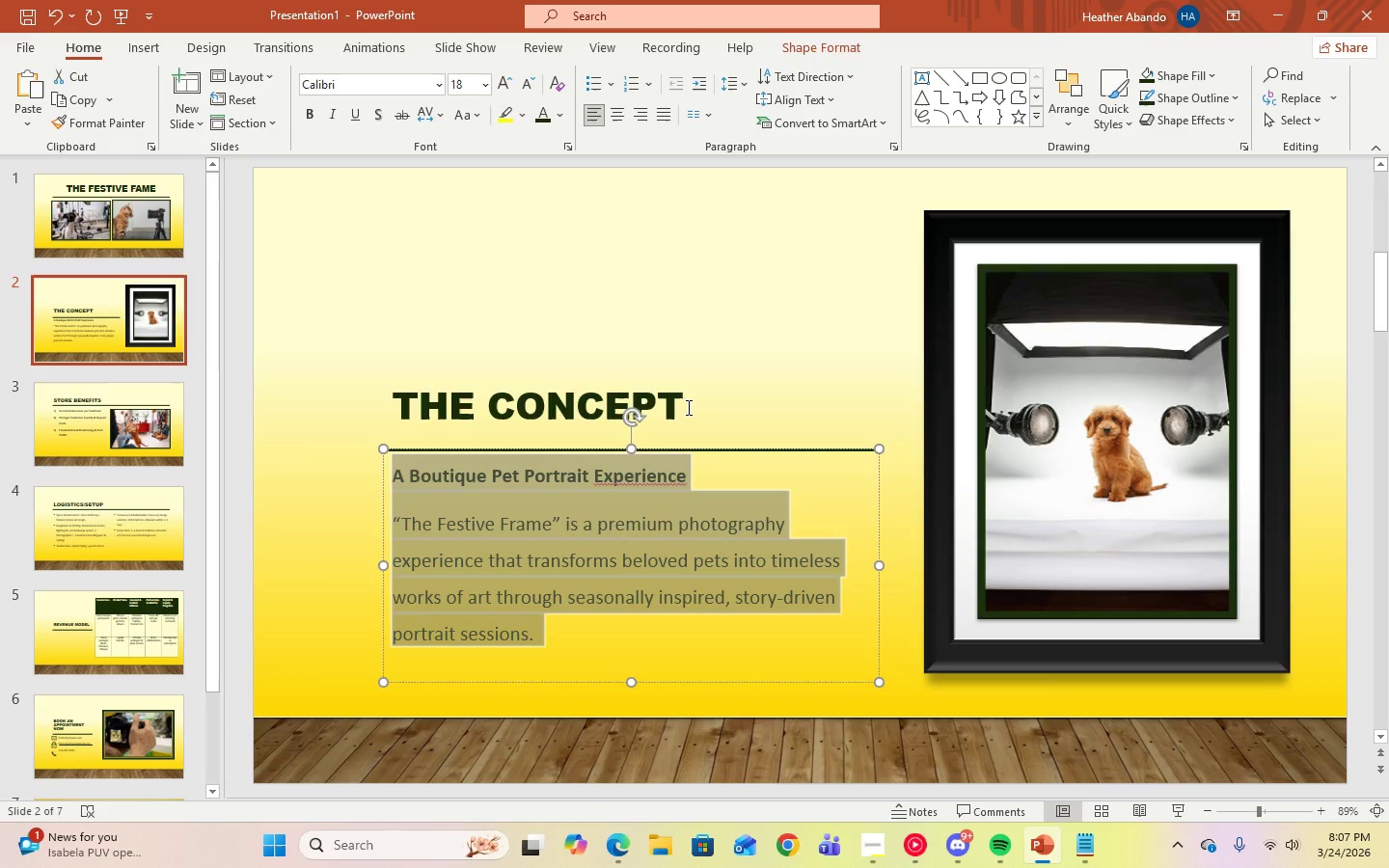 
left_click([665, 482])
 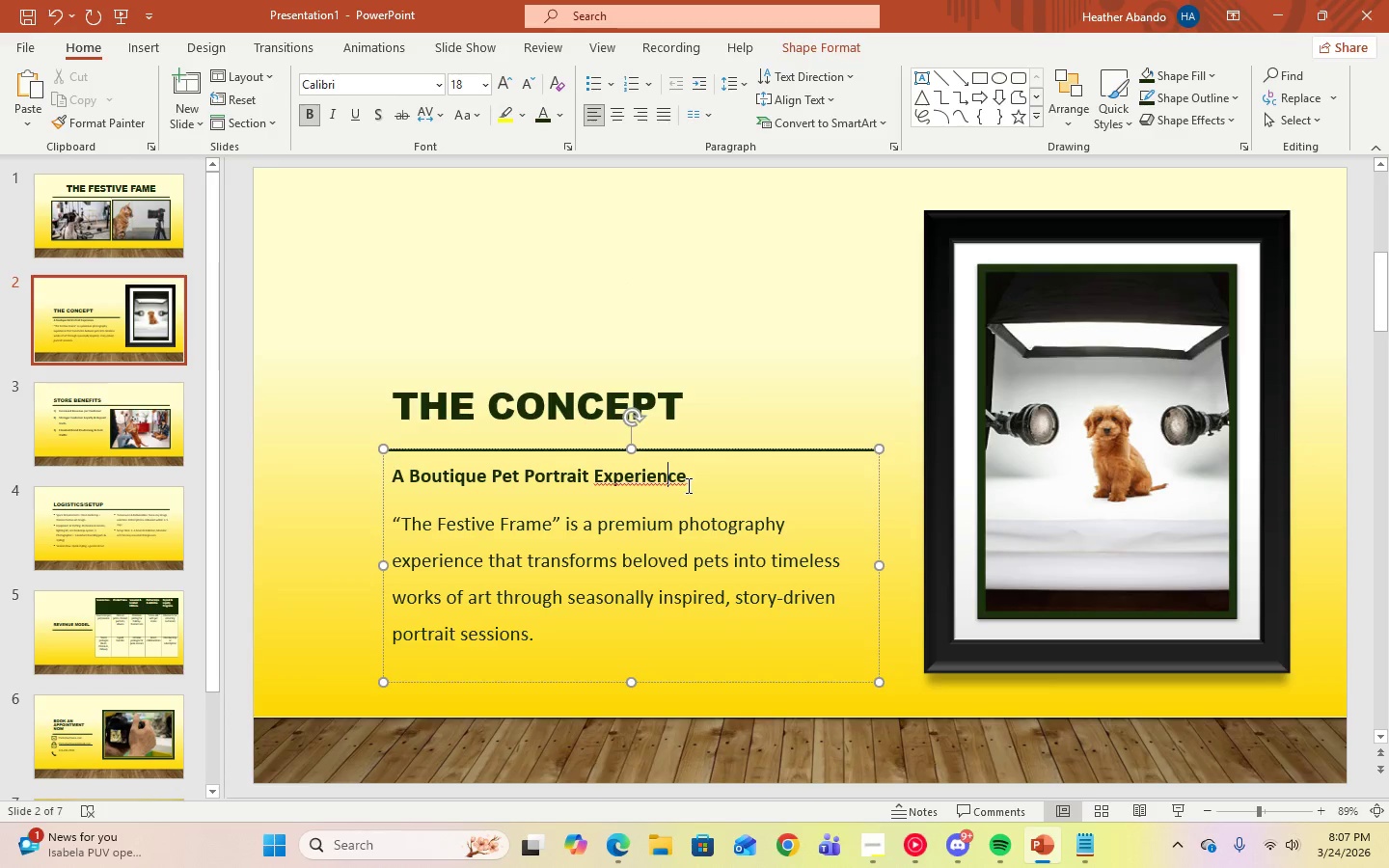 
left_click([691, 482])
 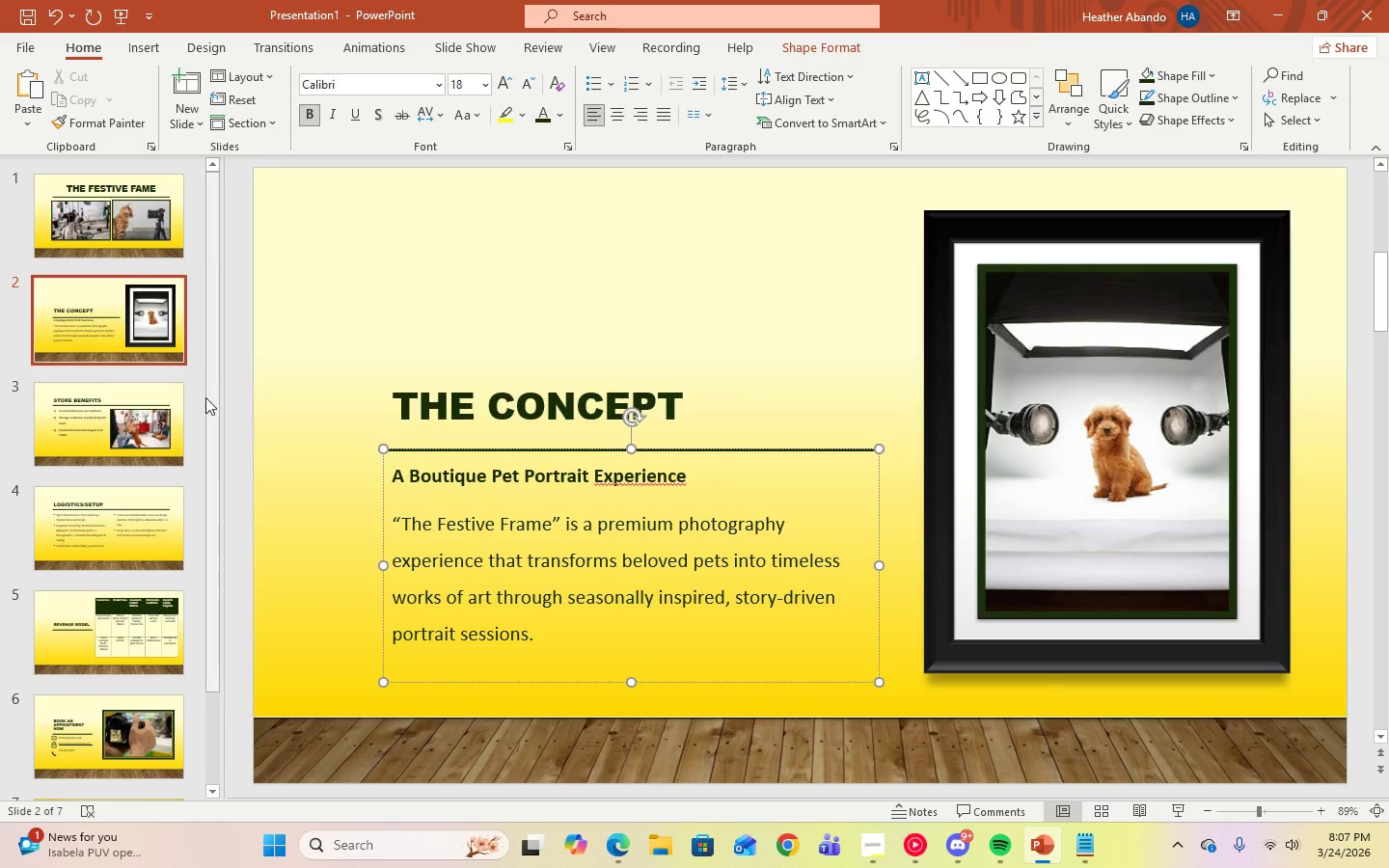 
left_click([113, 417])
 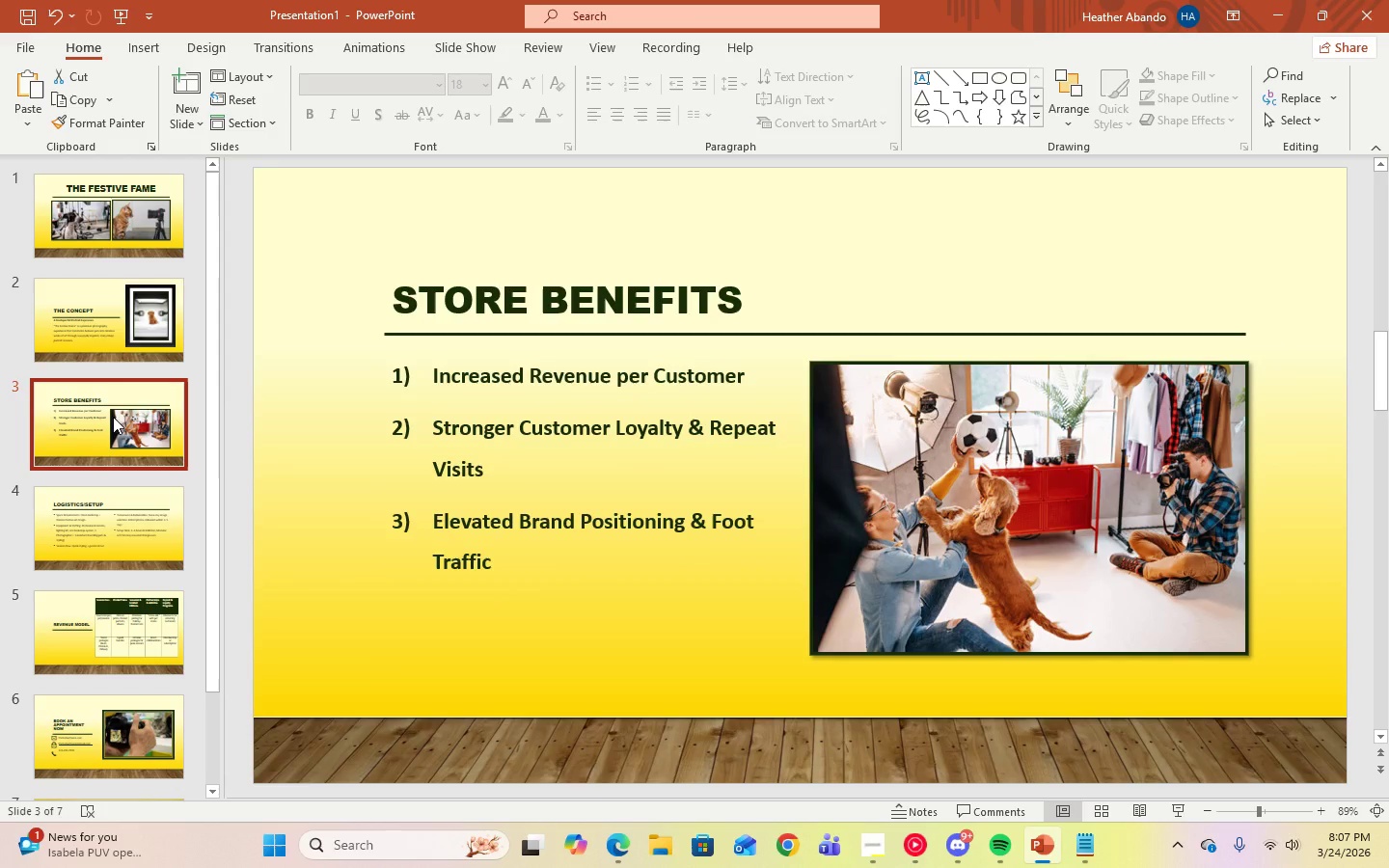 
left_click([120, 496])
 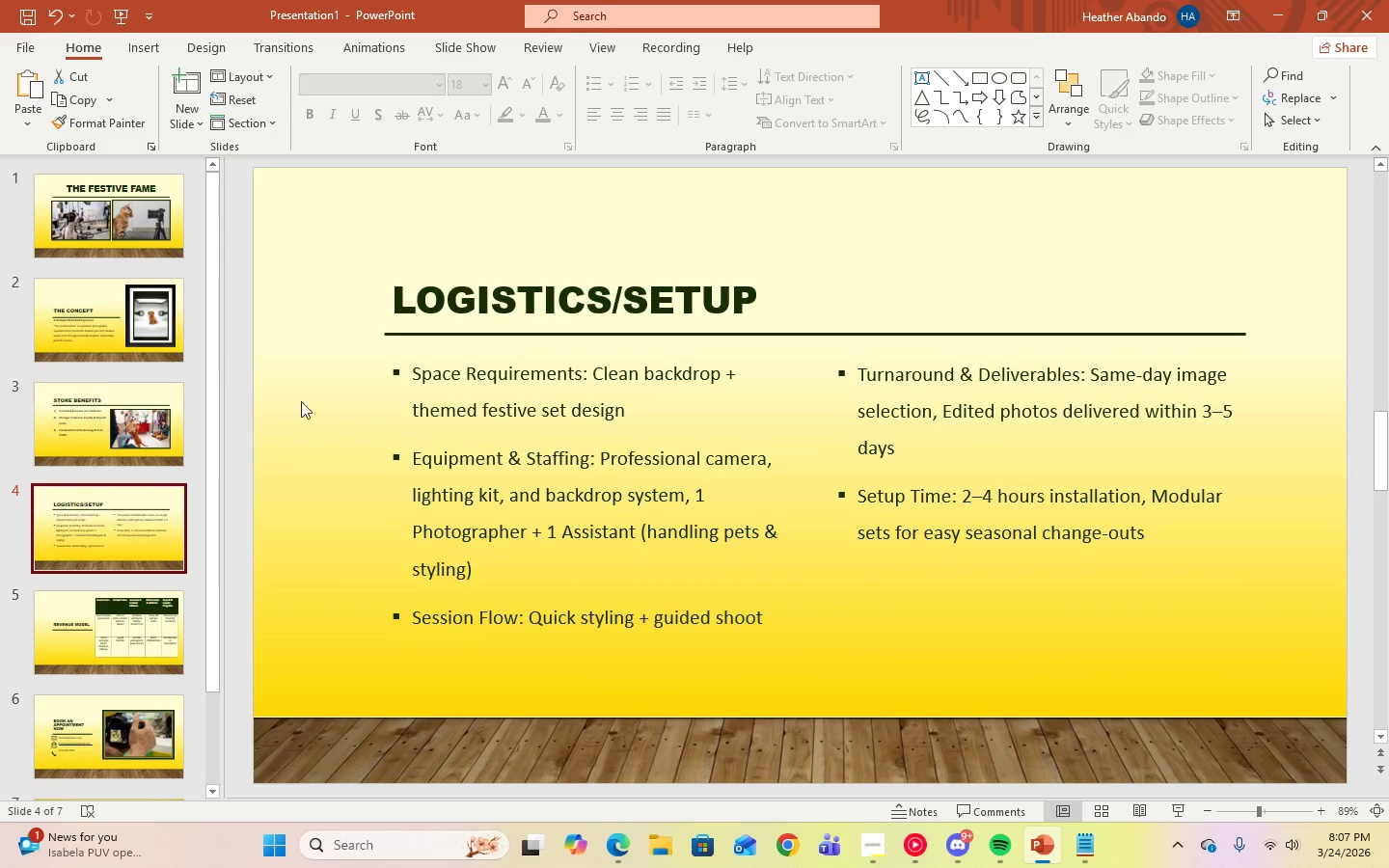 
left_click([154, 433])
 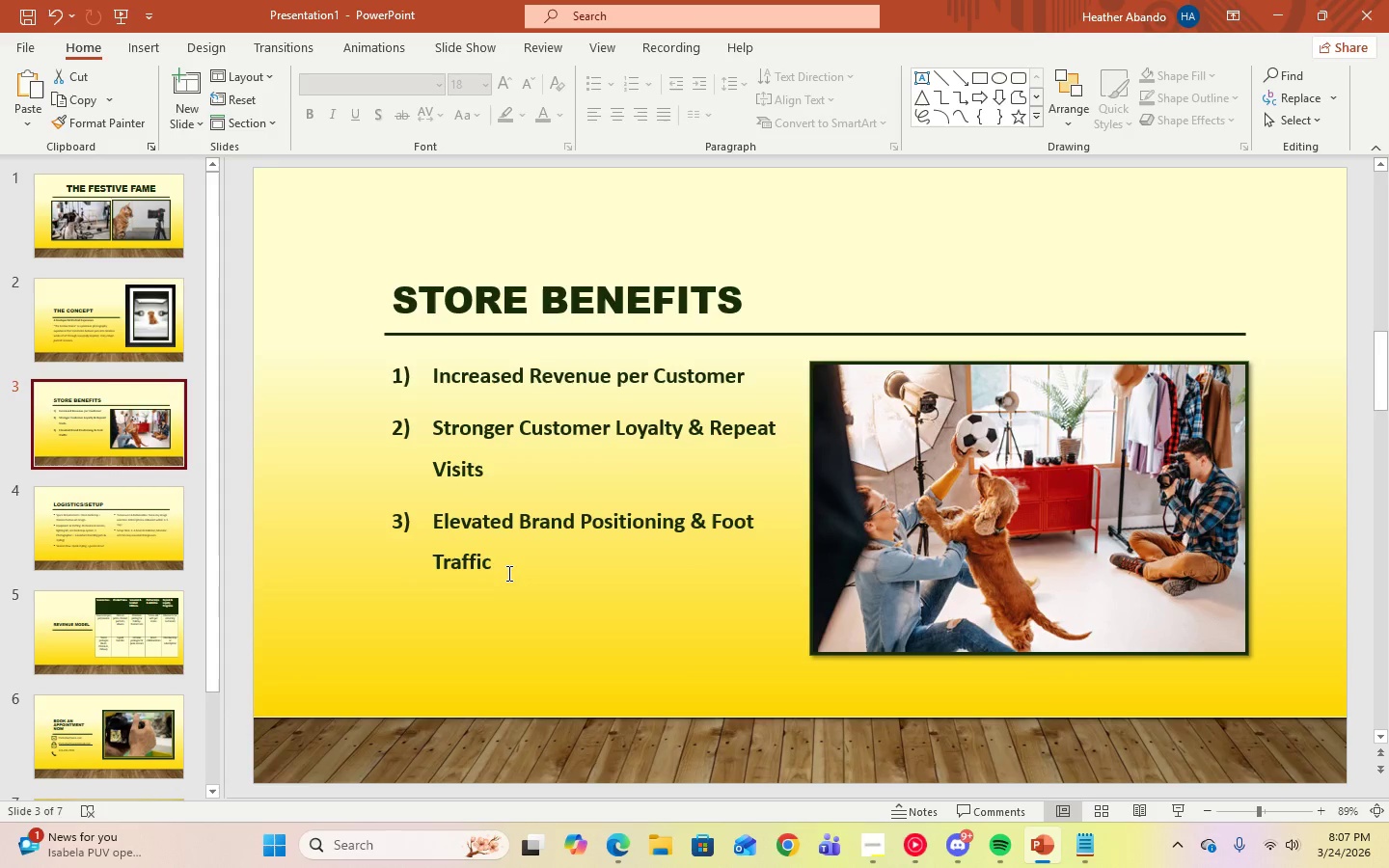 
left_click_drag(start_coordinate=[510, 573], to_coordinate=[401, 352])
 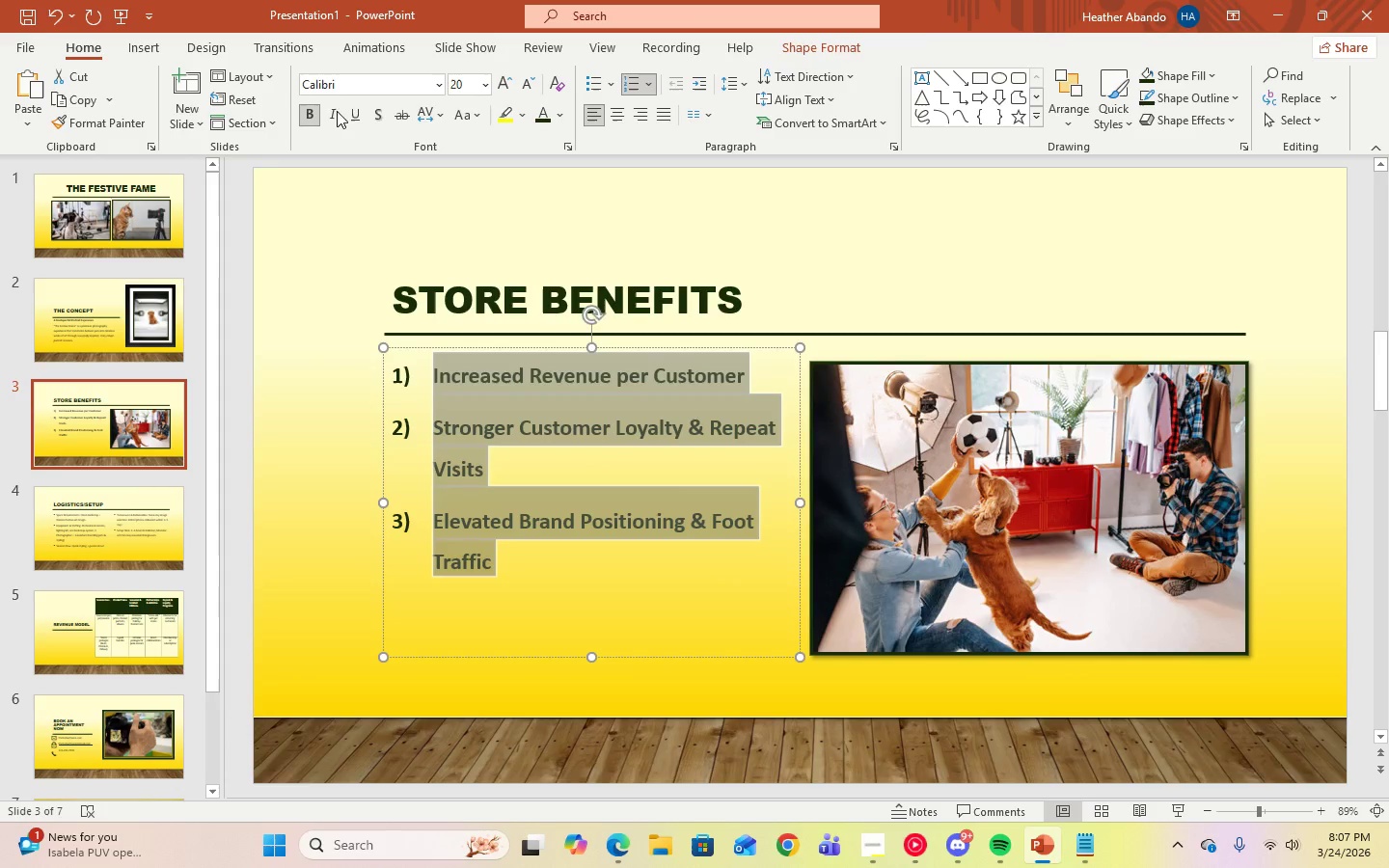 
left_click([313, 113])
 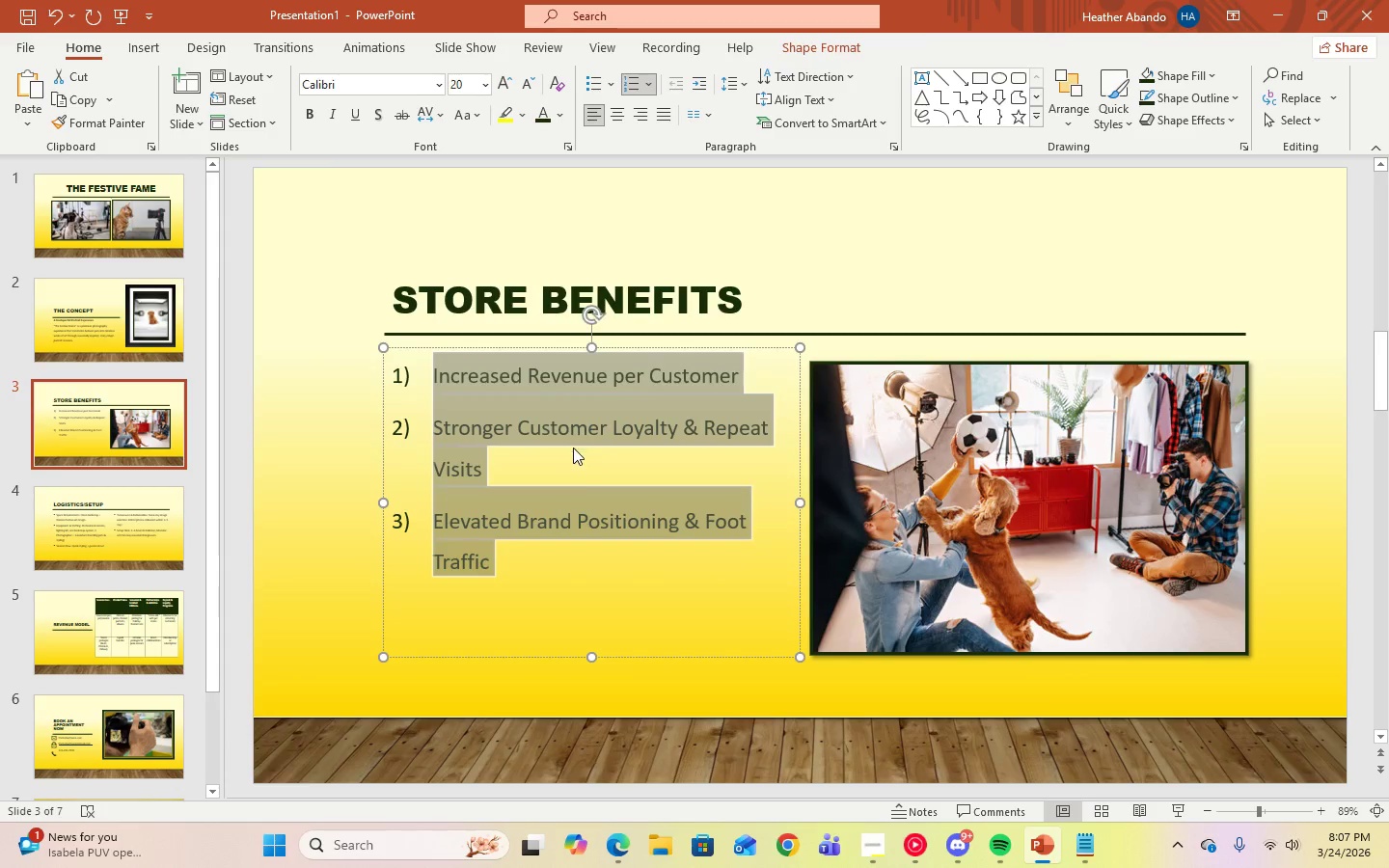 
left_click([615, 587])
 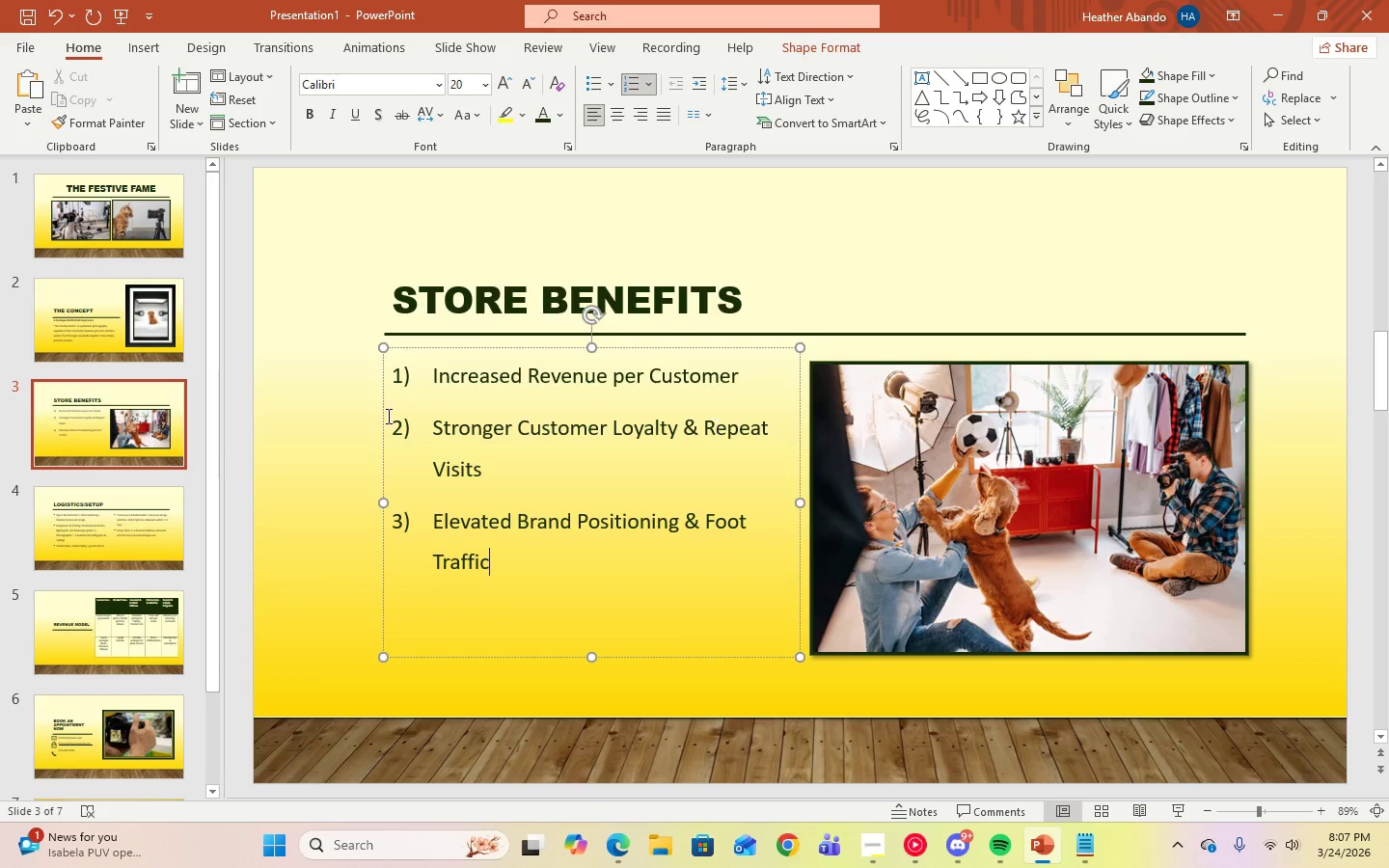 
left_click([140, 514])
 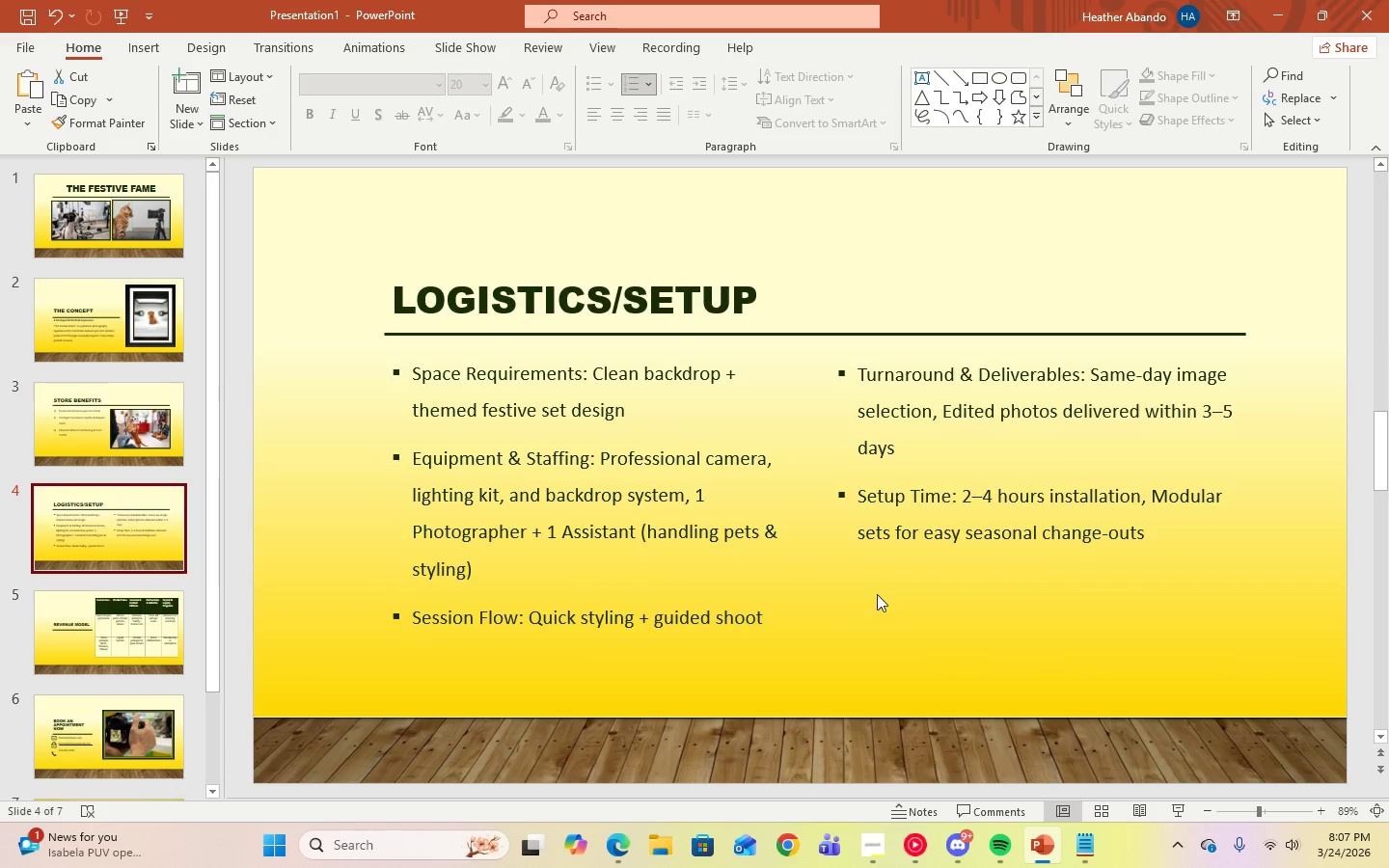 
left_click([773, 610])
 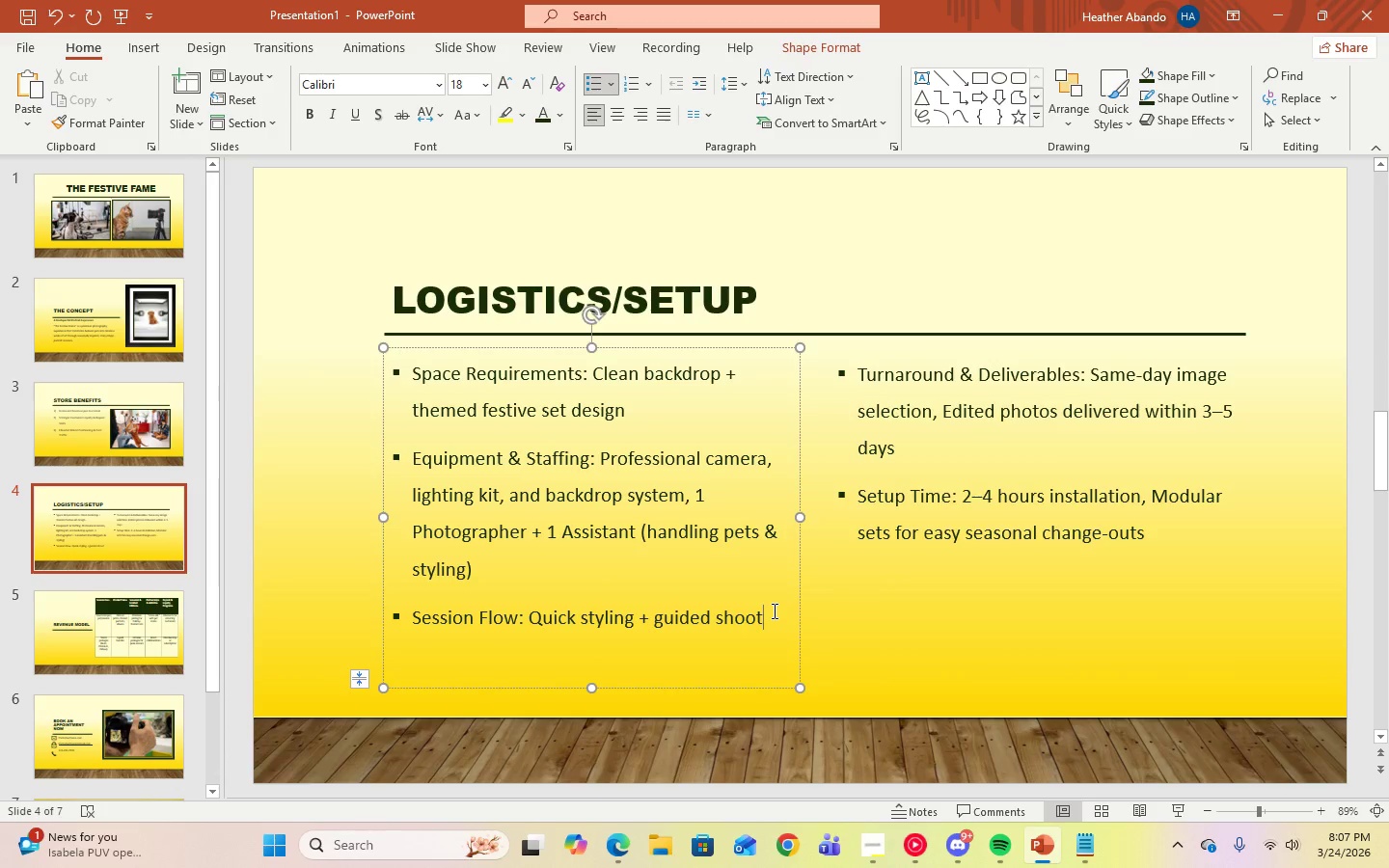 
left_click_drag(start_coordinate=[773, 610], to_coordinate=[440, 352])
 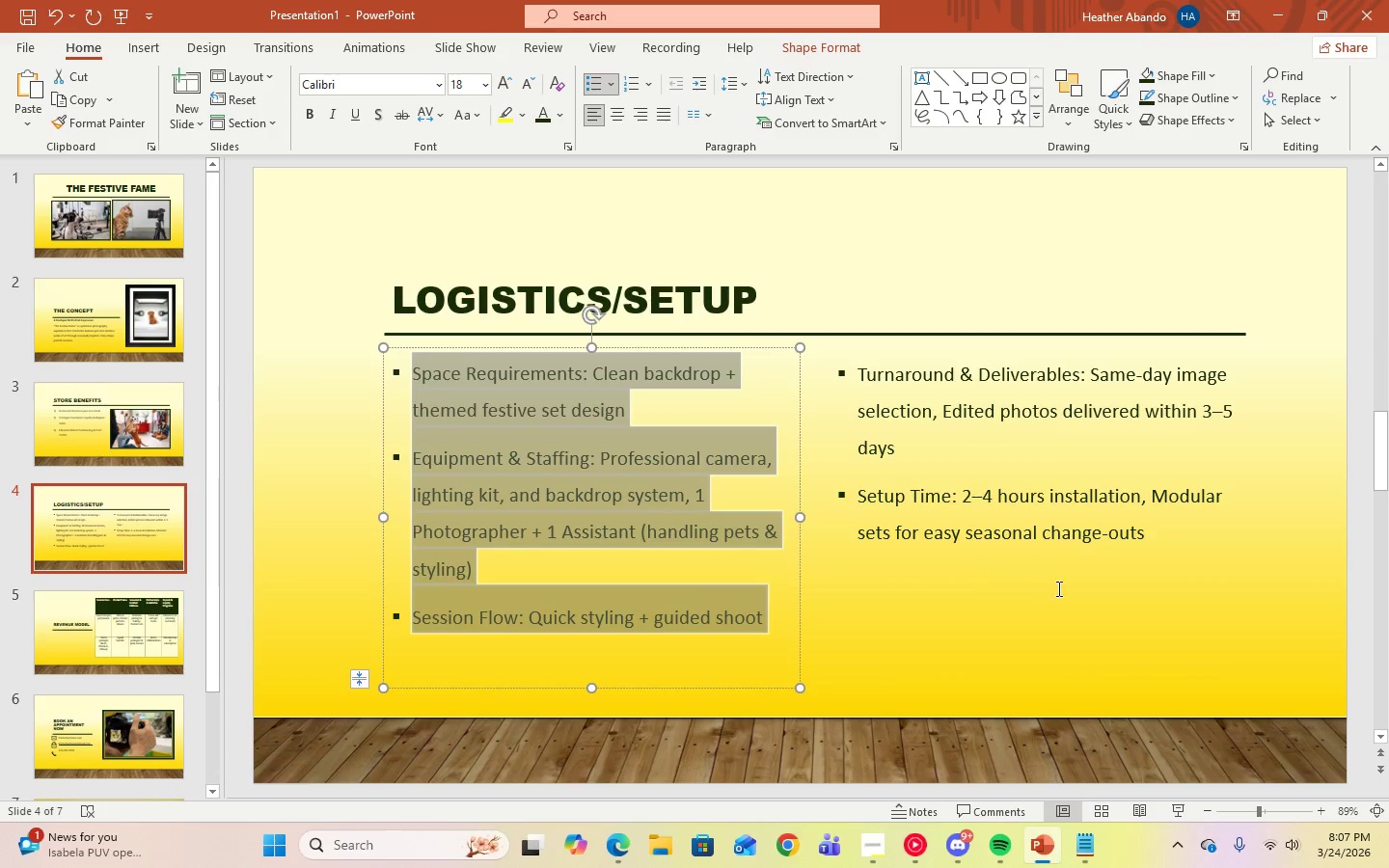 
left_click([1122, 542])
 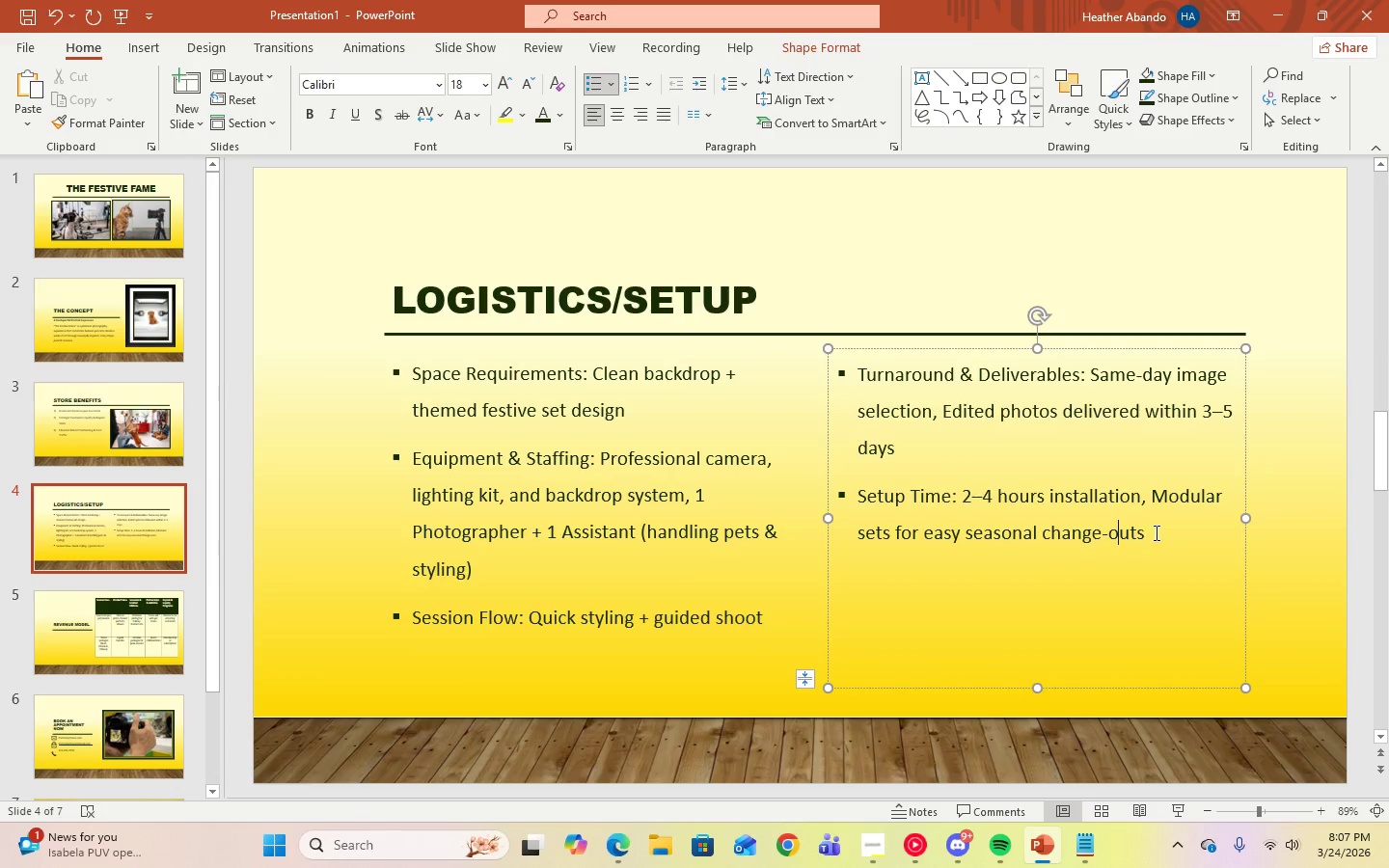 
left_click_drag(start_coordinate=[1155, 532], to_coordinate=[824, 368])
 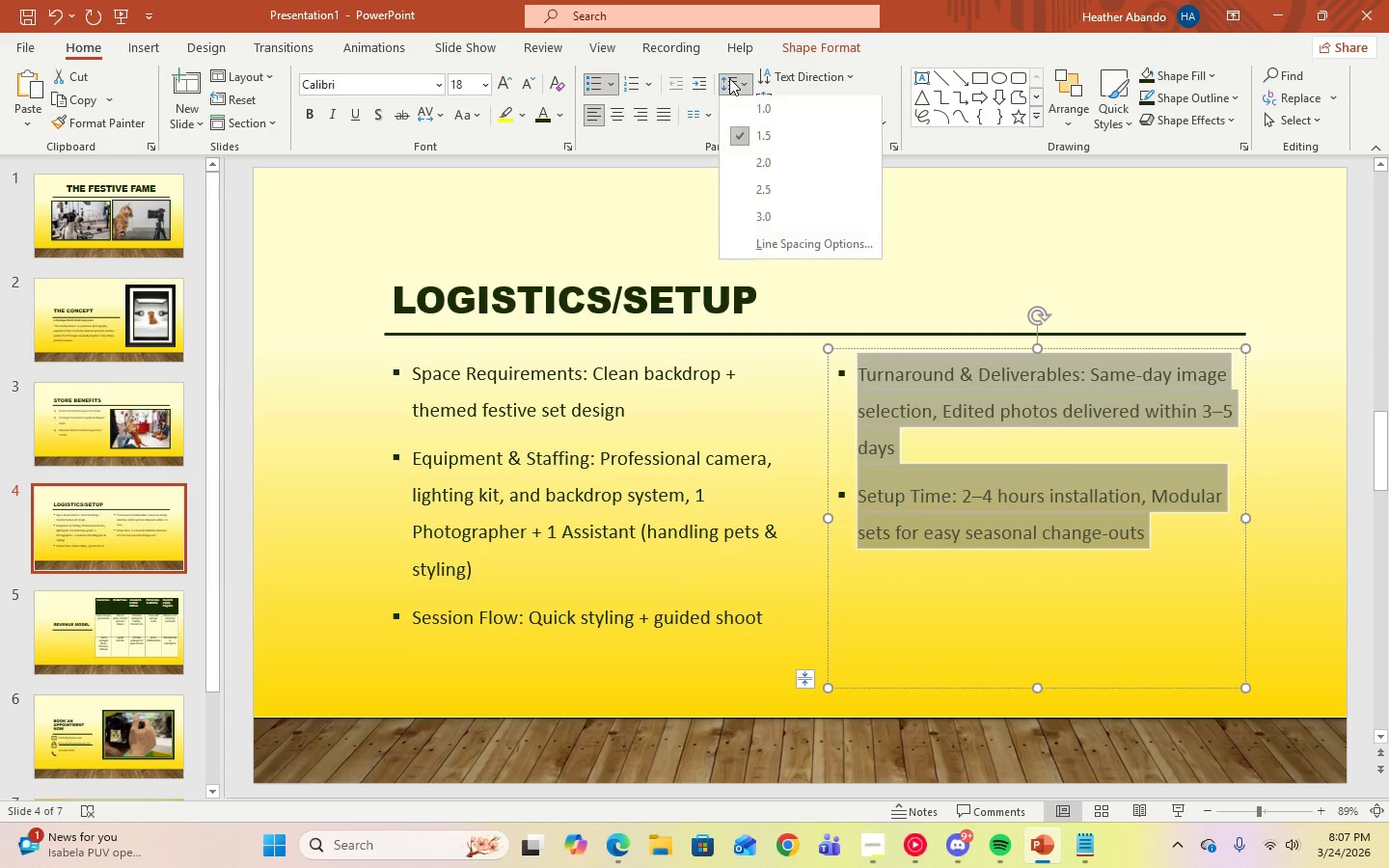 
double_click([729, 78])
 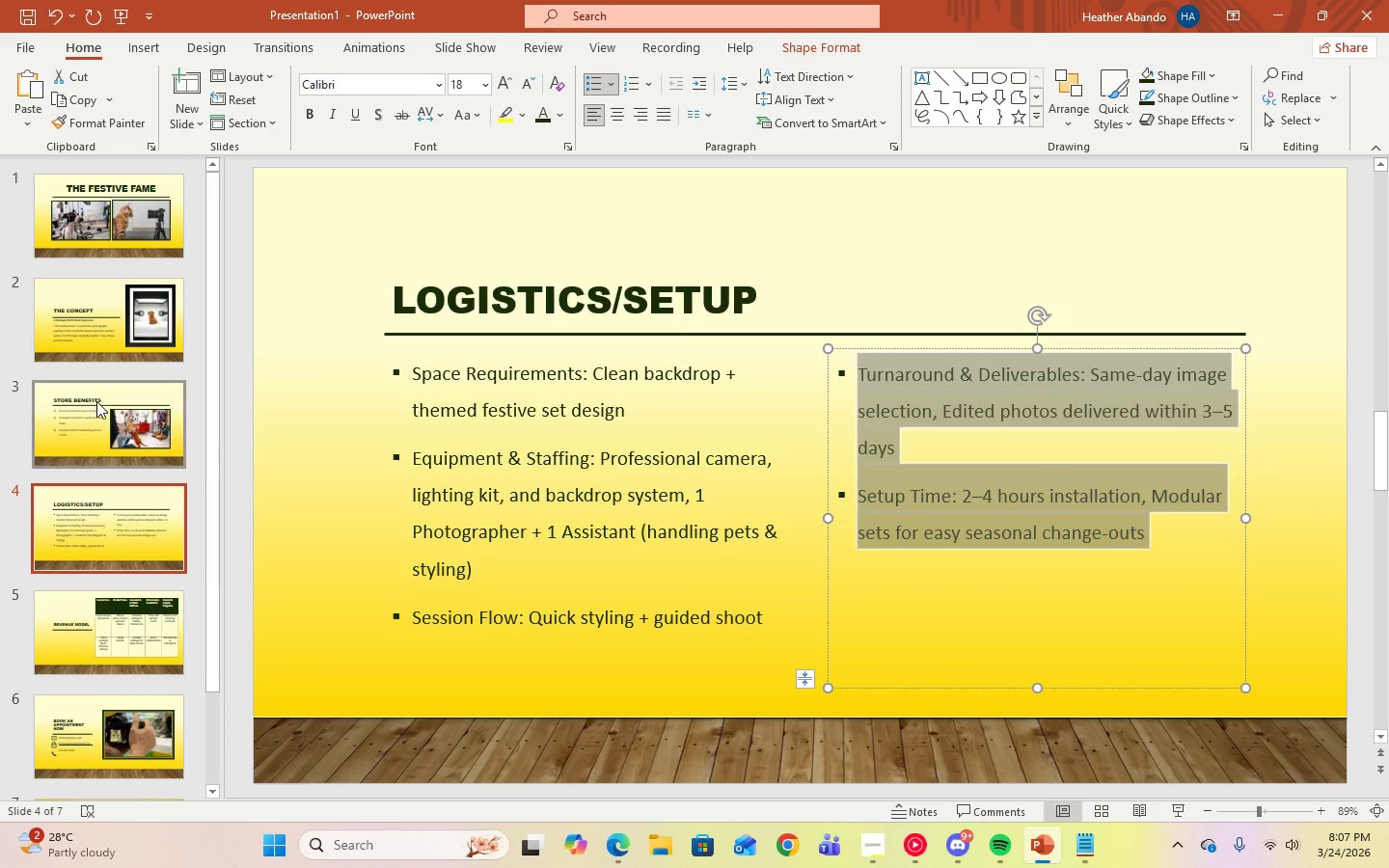 
left_click([78, 295])
 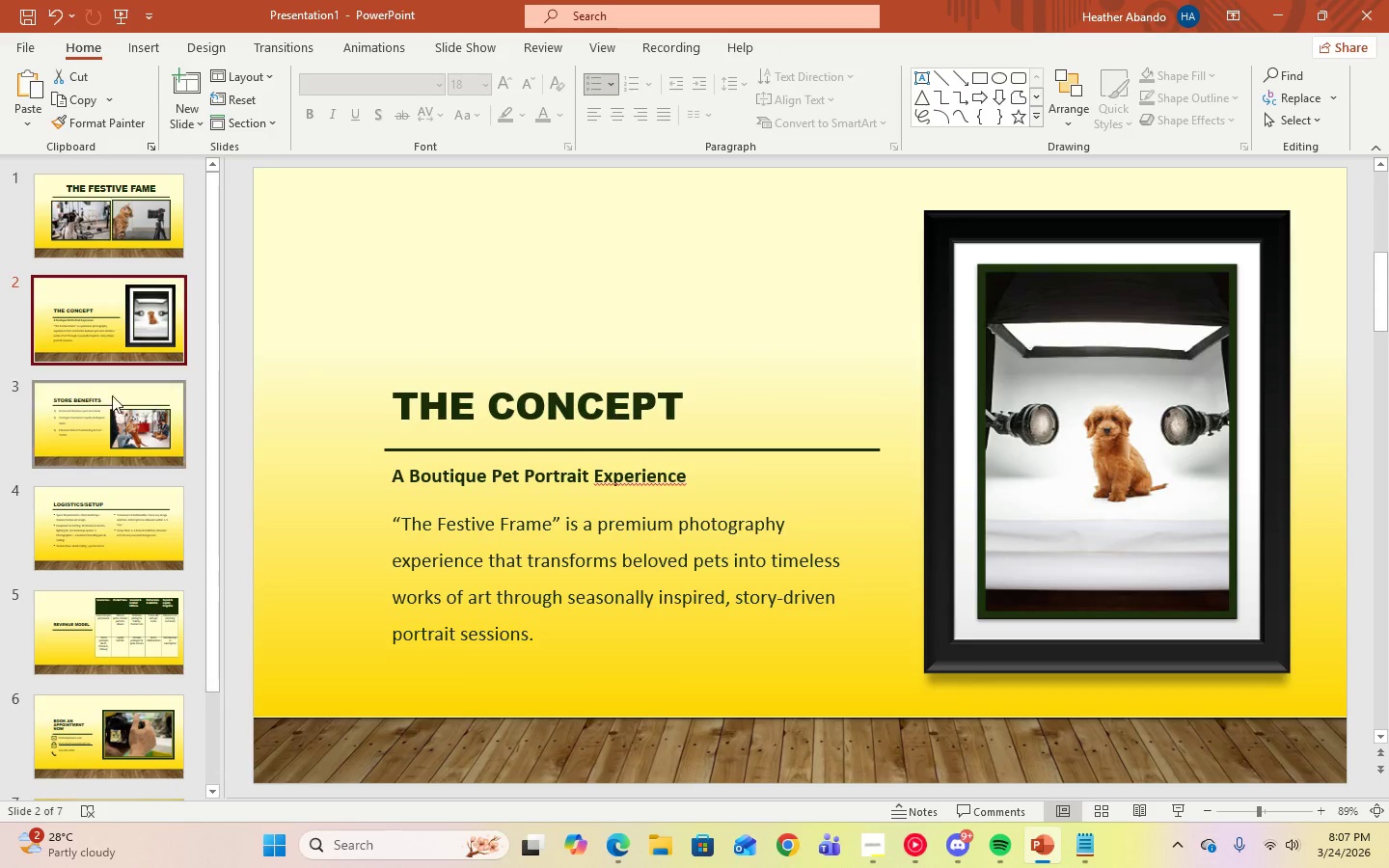 
left_click([82, 398])
 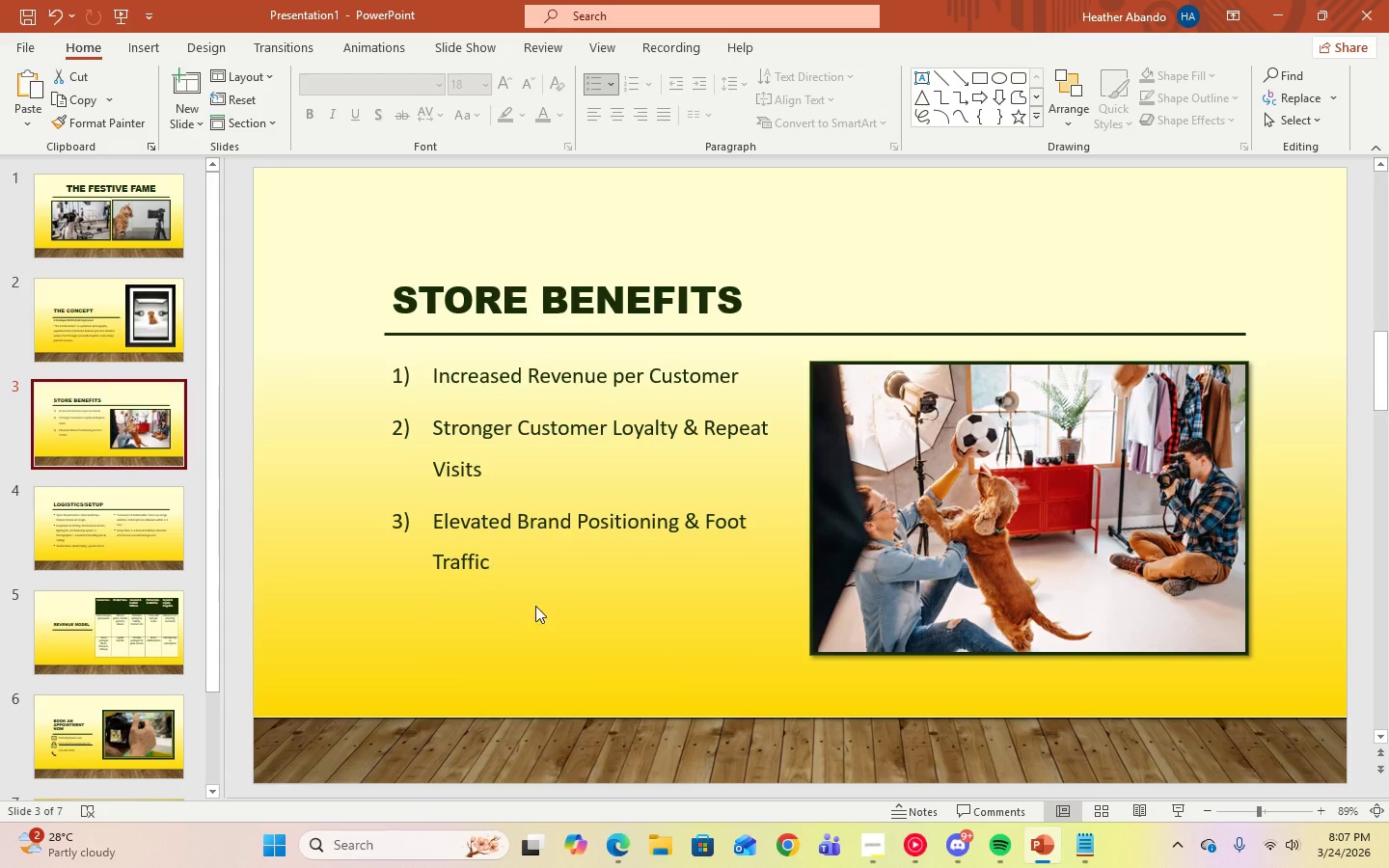 
left_click([514, 557])
 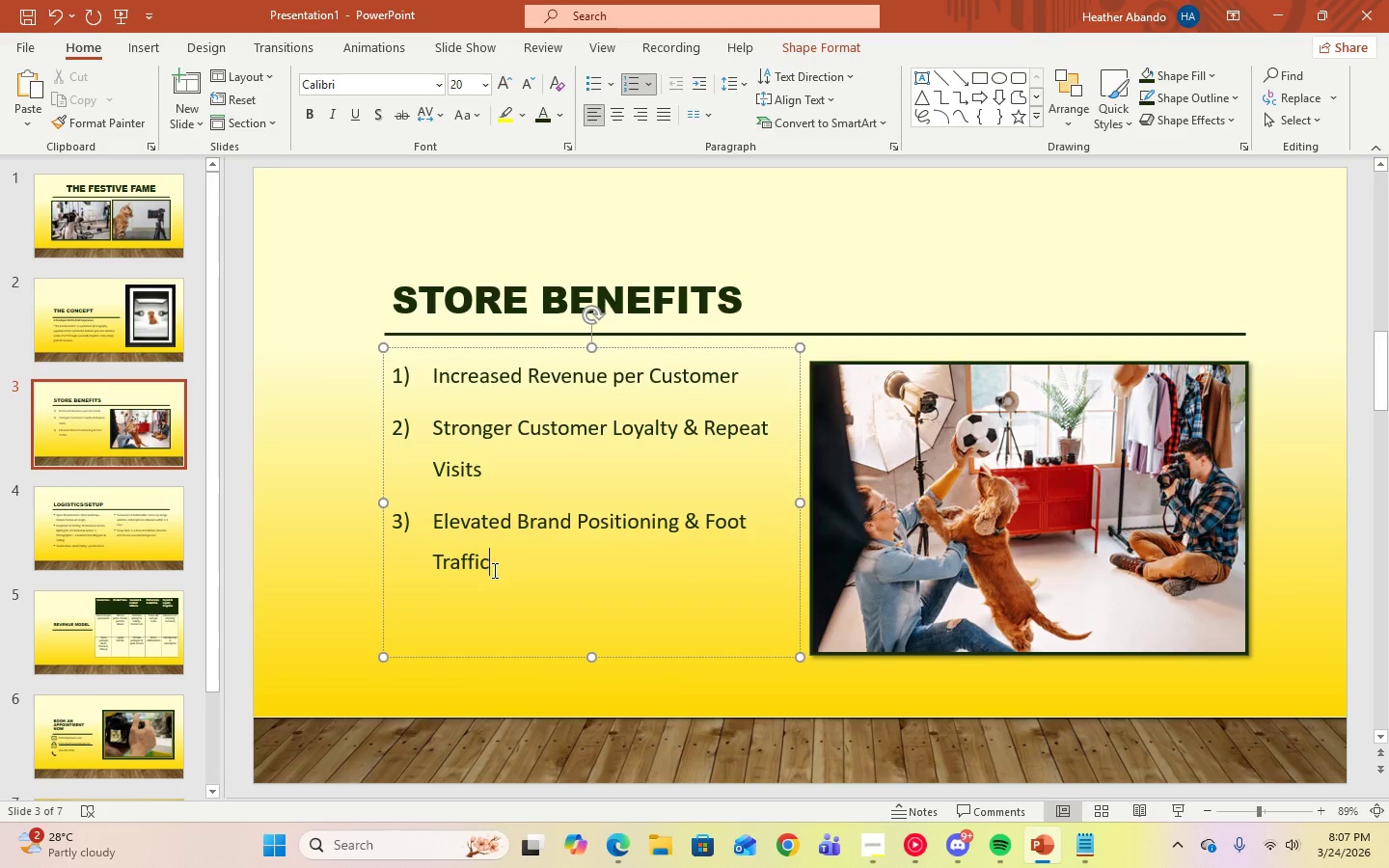 
left_click_drag(start_coordinate=[493, 568], to_coordinate=[424, 350])
 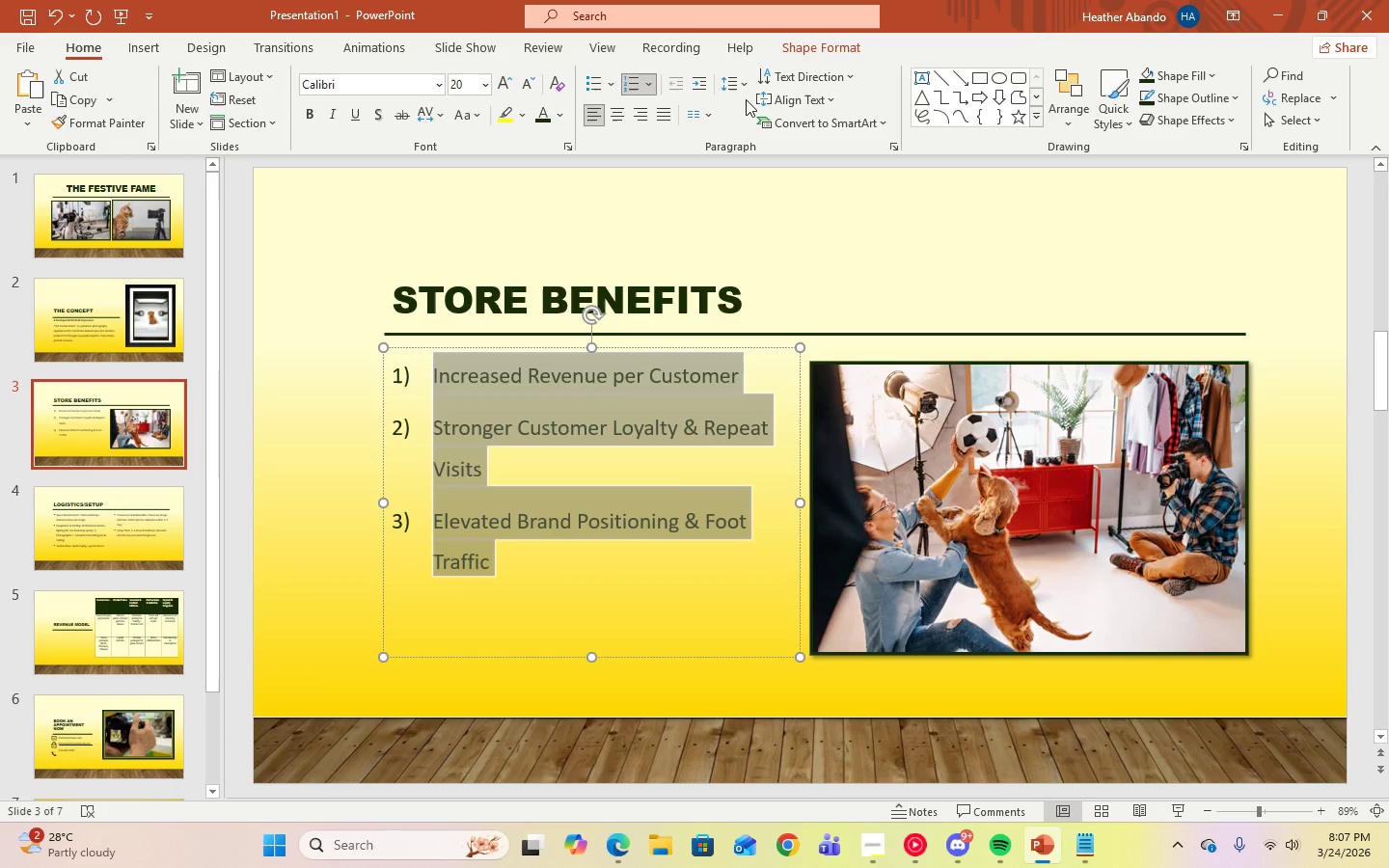 
left_click([745, 93])
 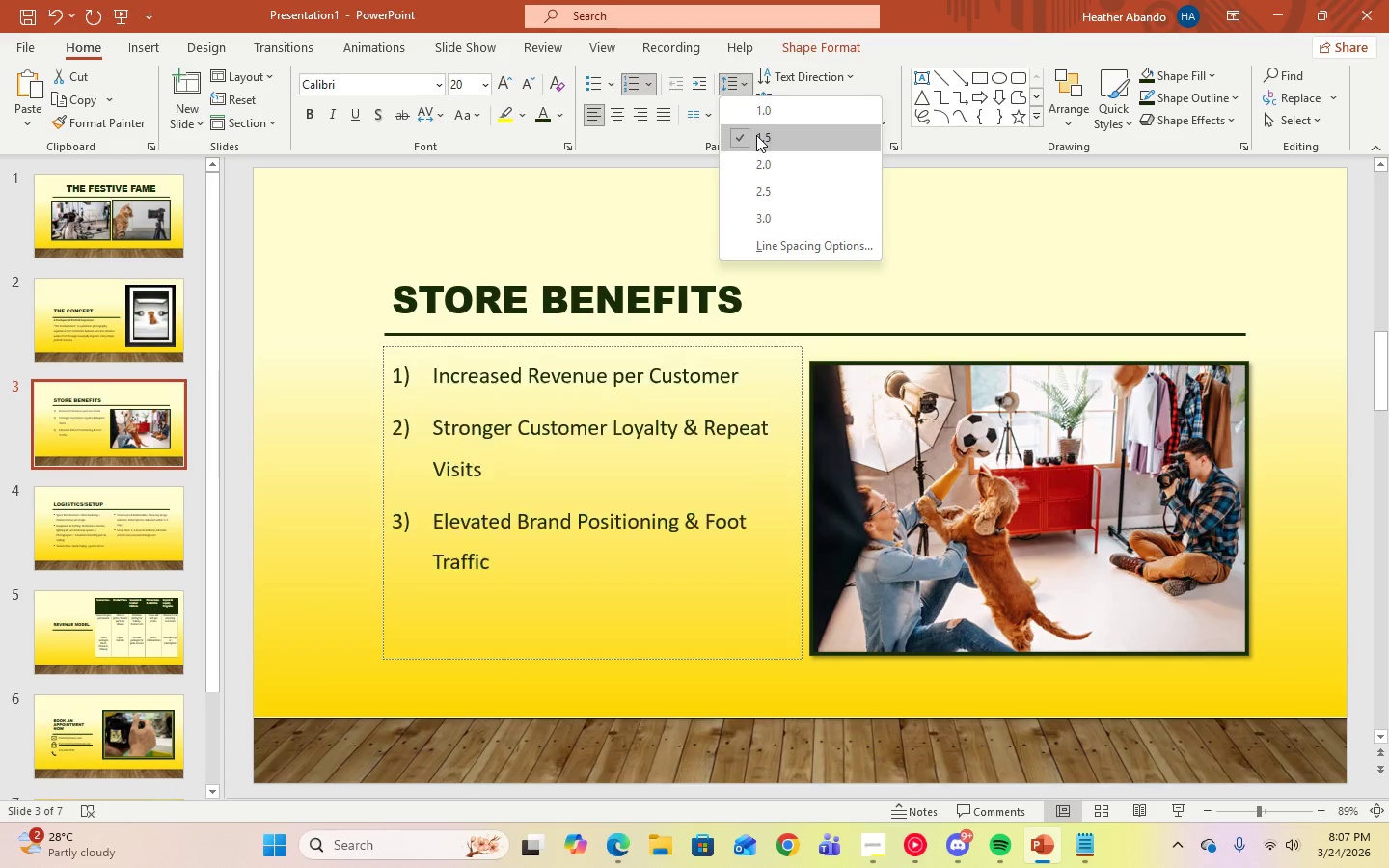 
left_click([756, 135])
 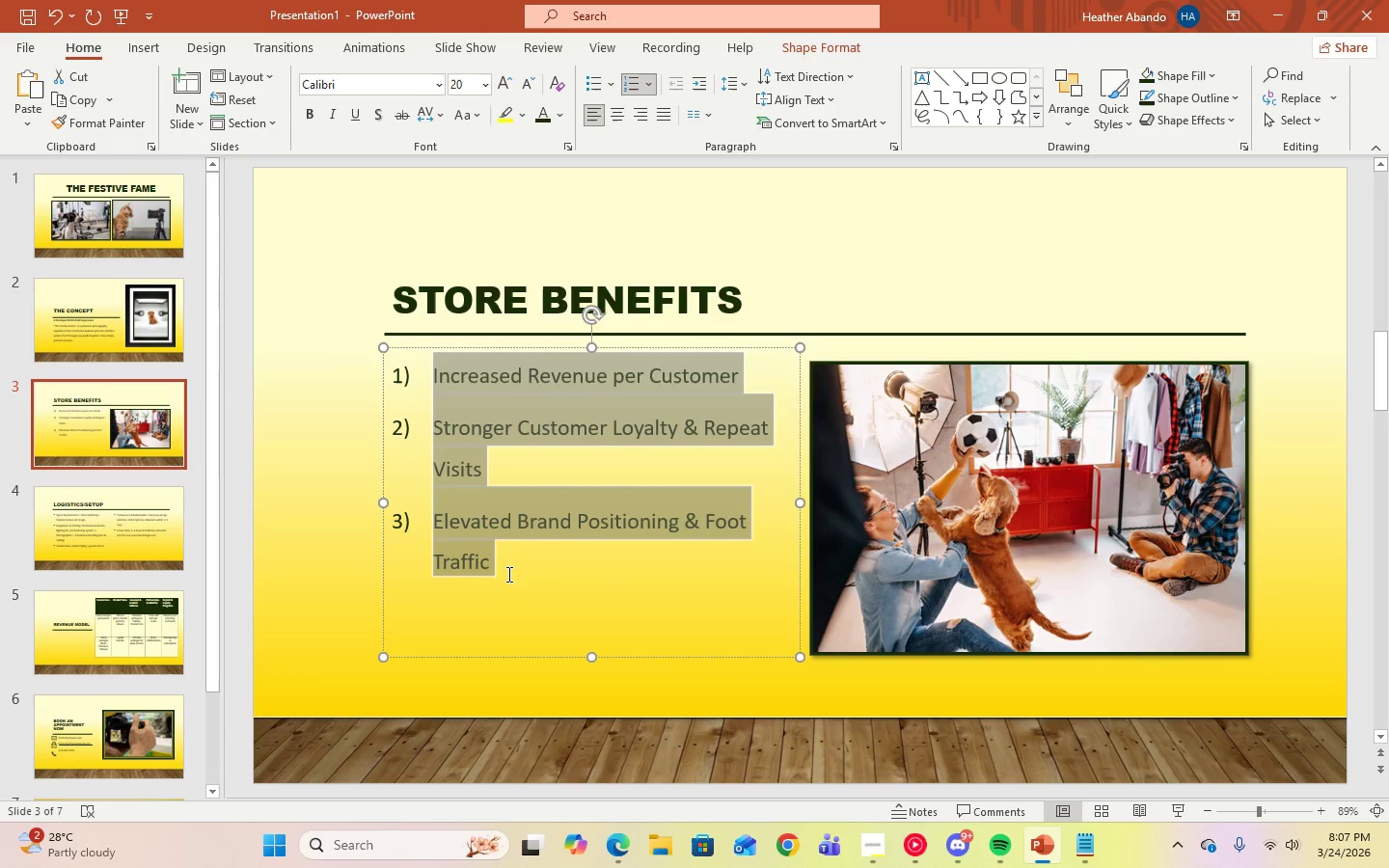 
left_click([510, 583])
 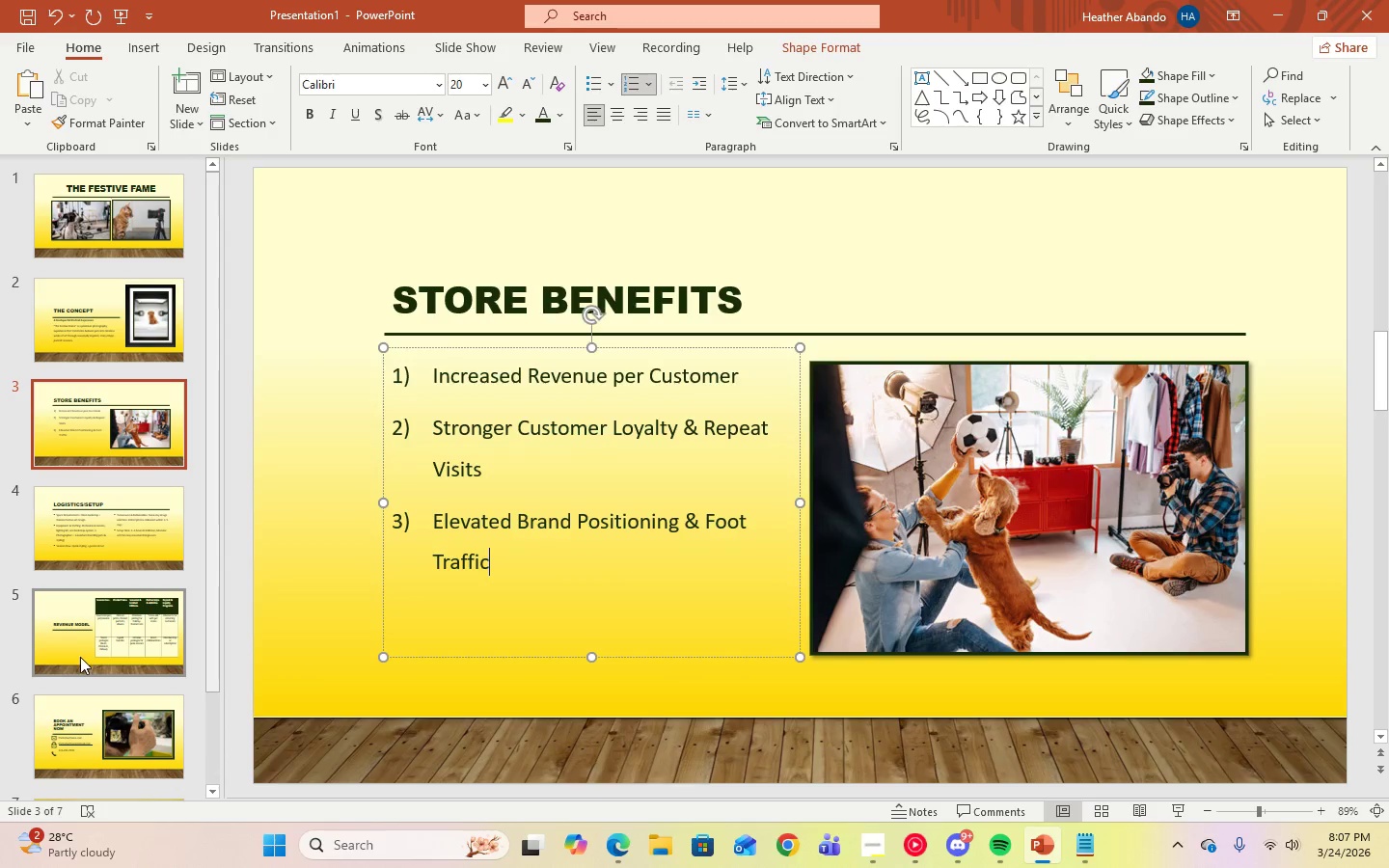 
left_click([80, 658])
 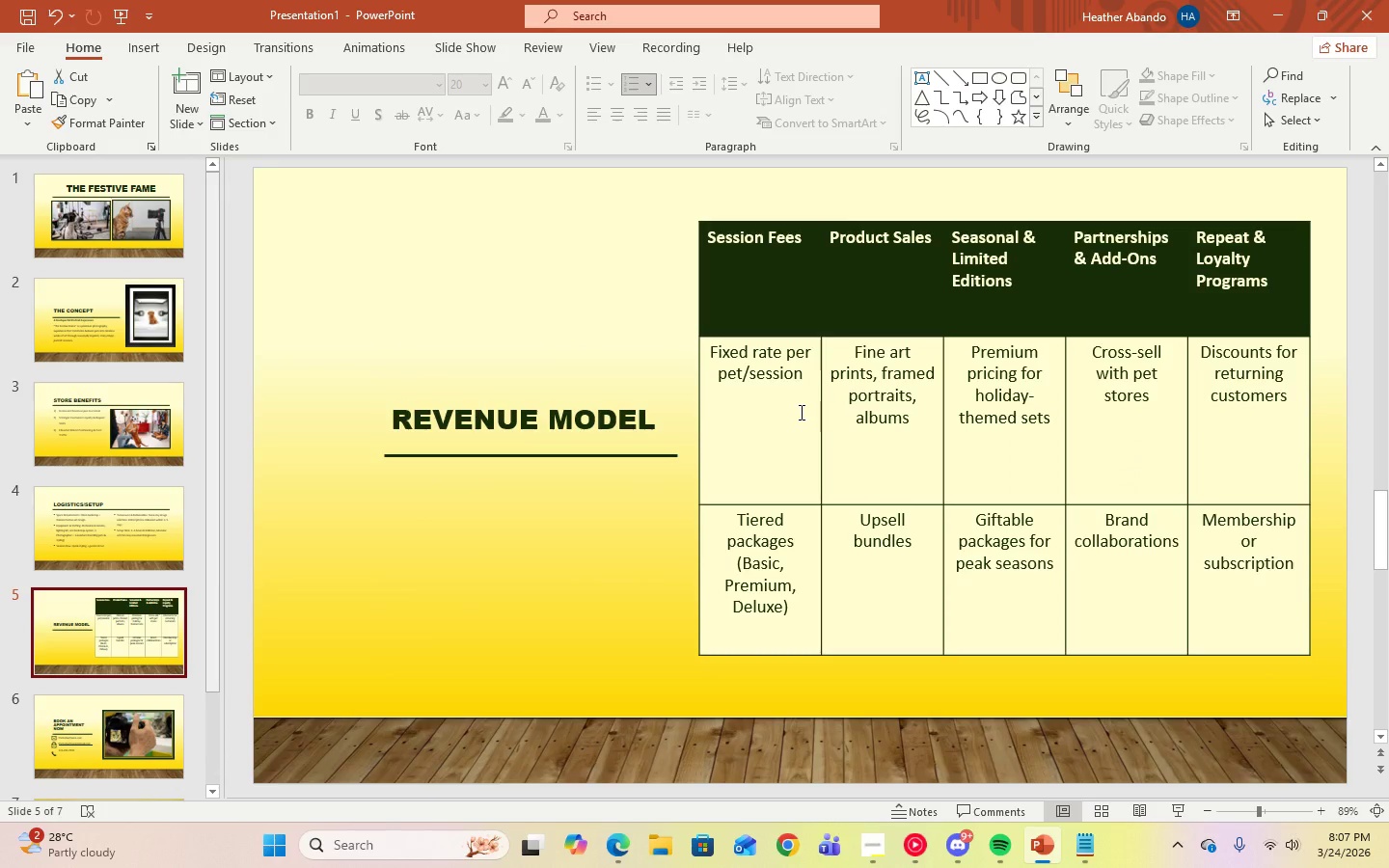 
left_click([773, 287])
 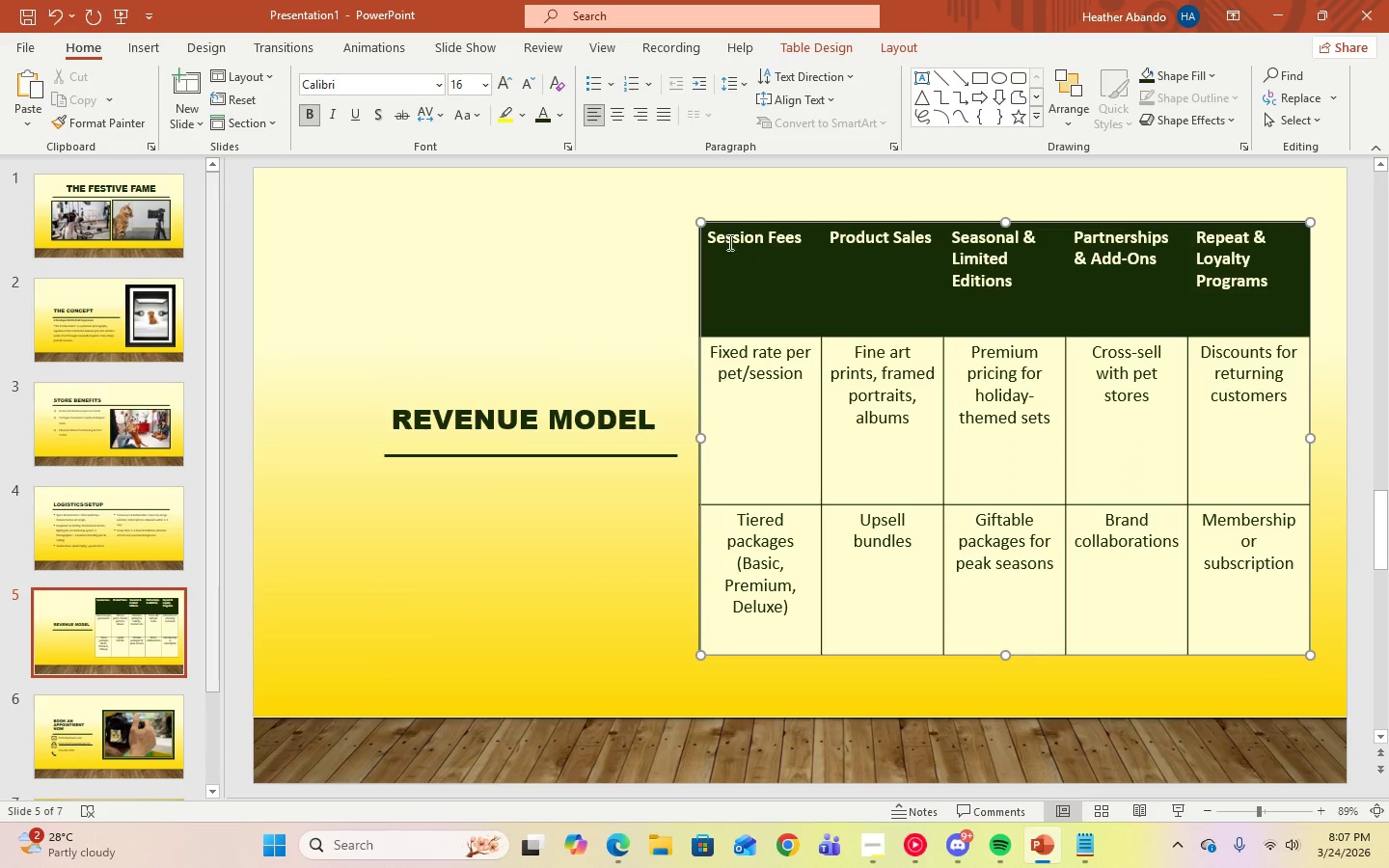 
left_click([717, 251])
 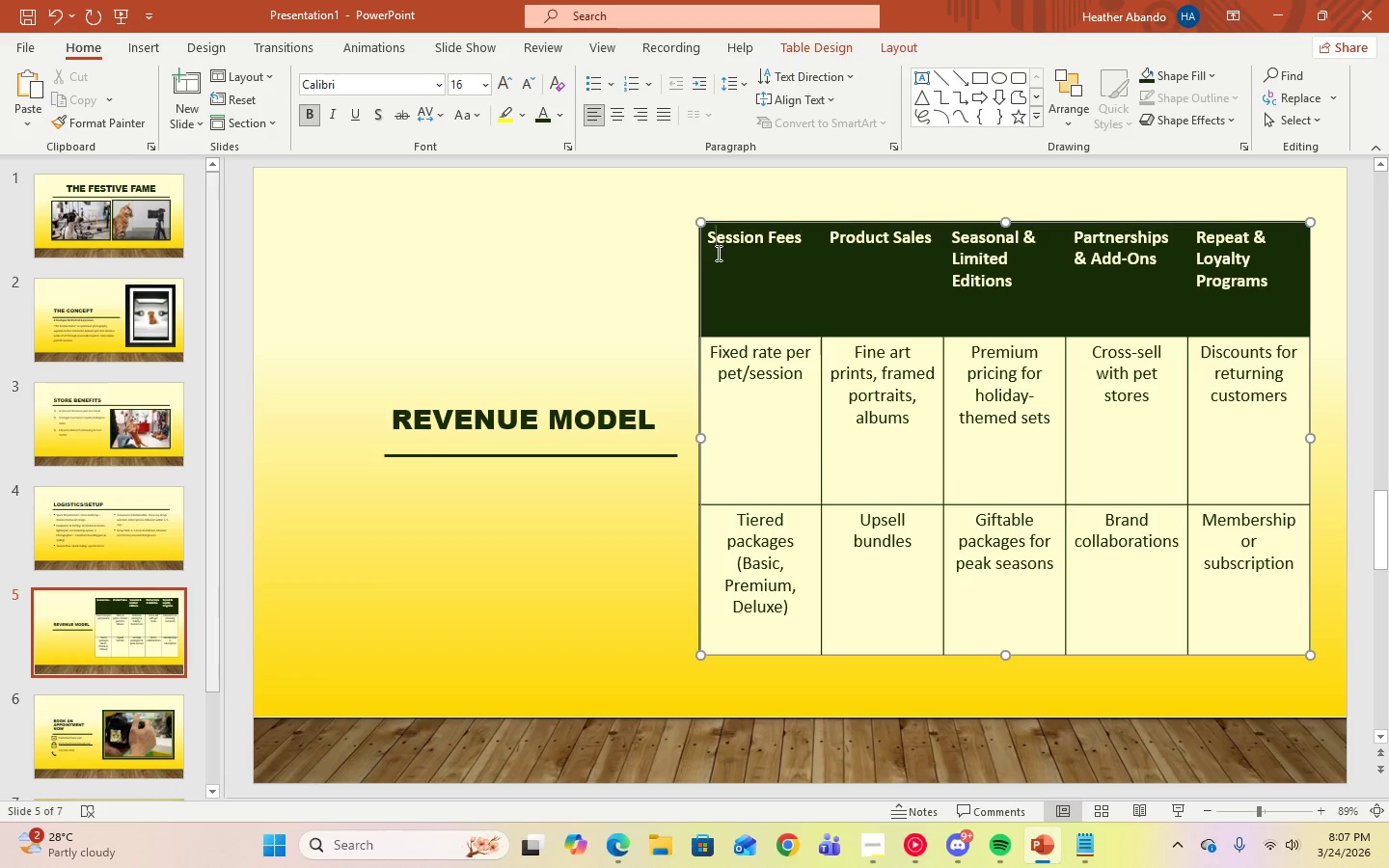 
left_click_drag(start_coordinate=[718, 253], to_coordinate=[1211, 288])
 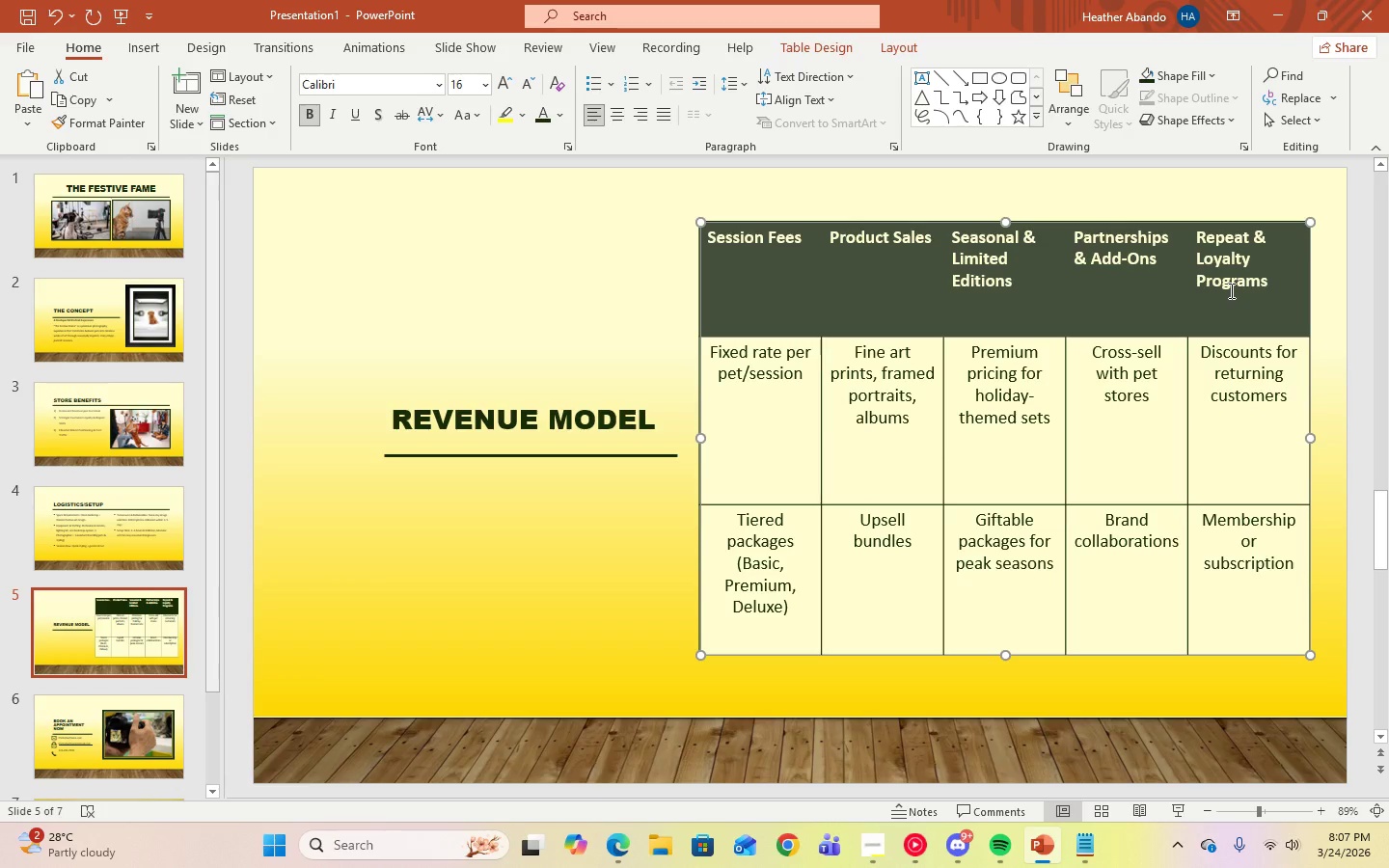 
right_click([1230, 290])
 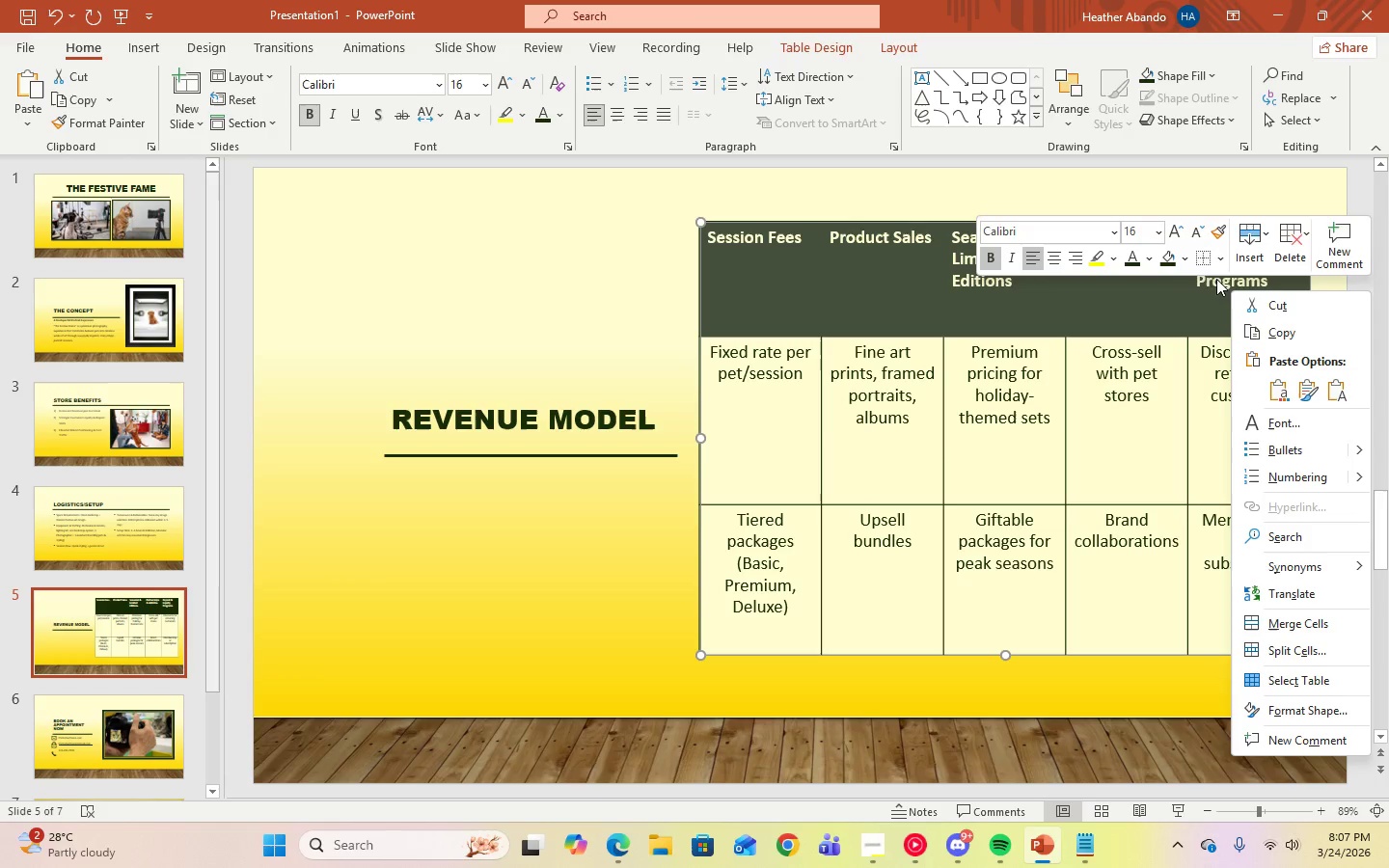 
left_click([1222, 258])
 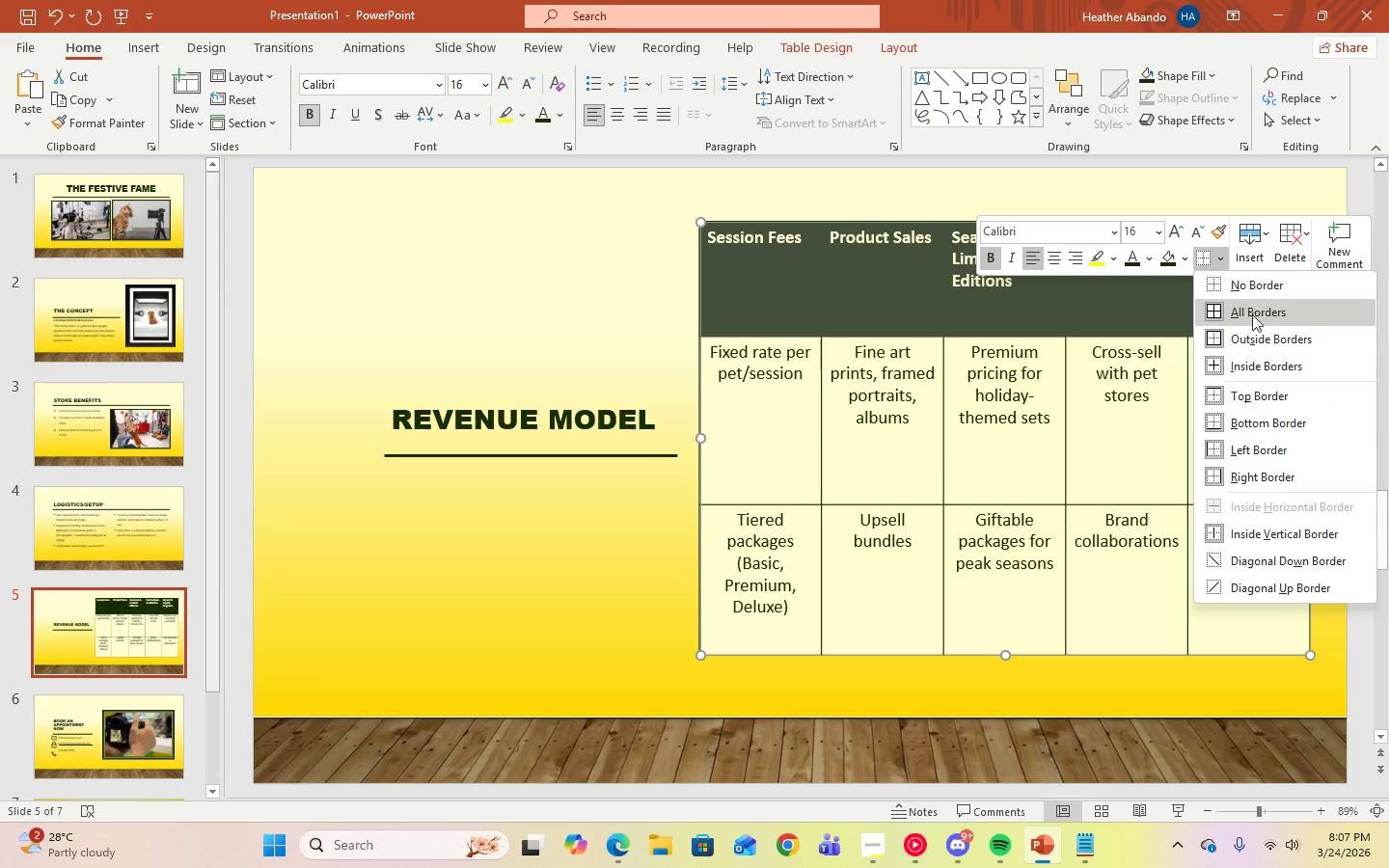 
left_click([1181, 263])
 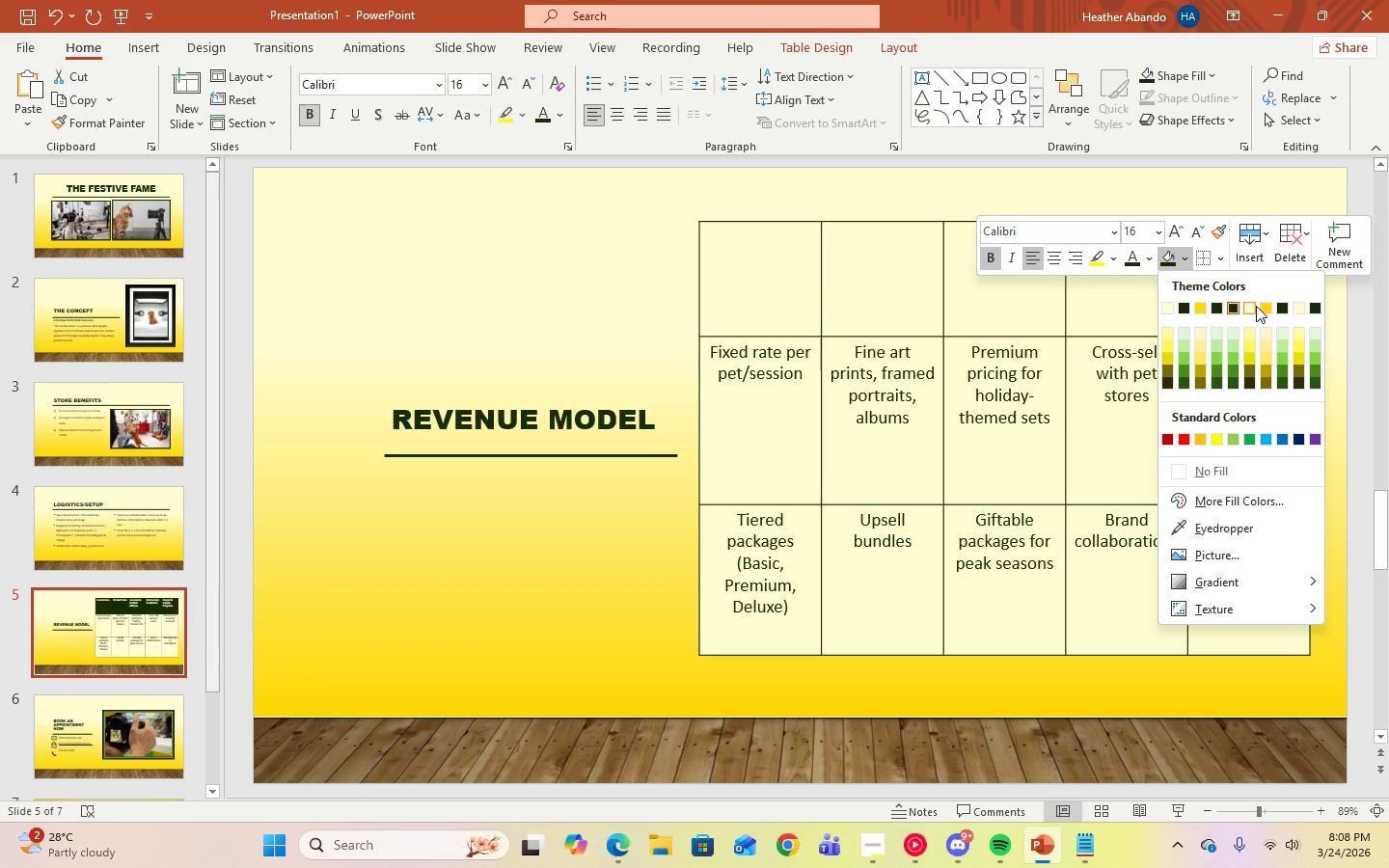 
wait(7.23)
 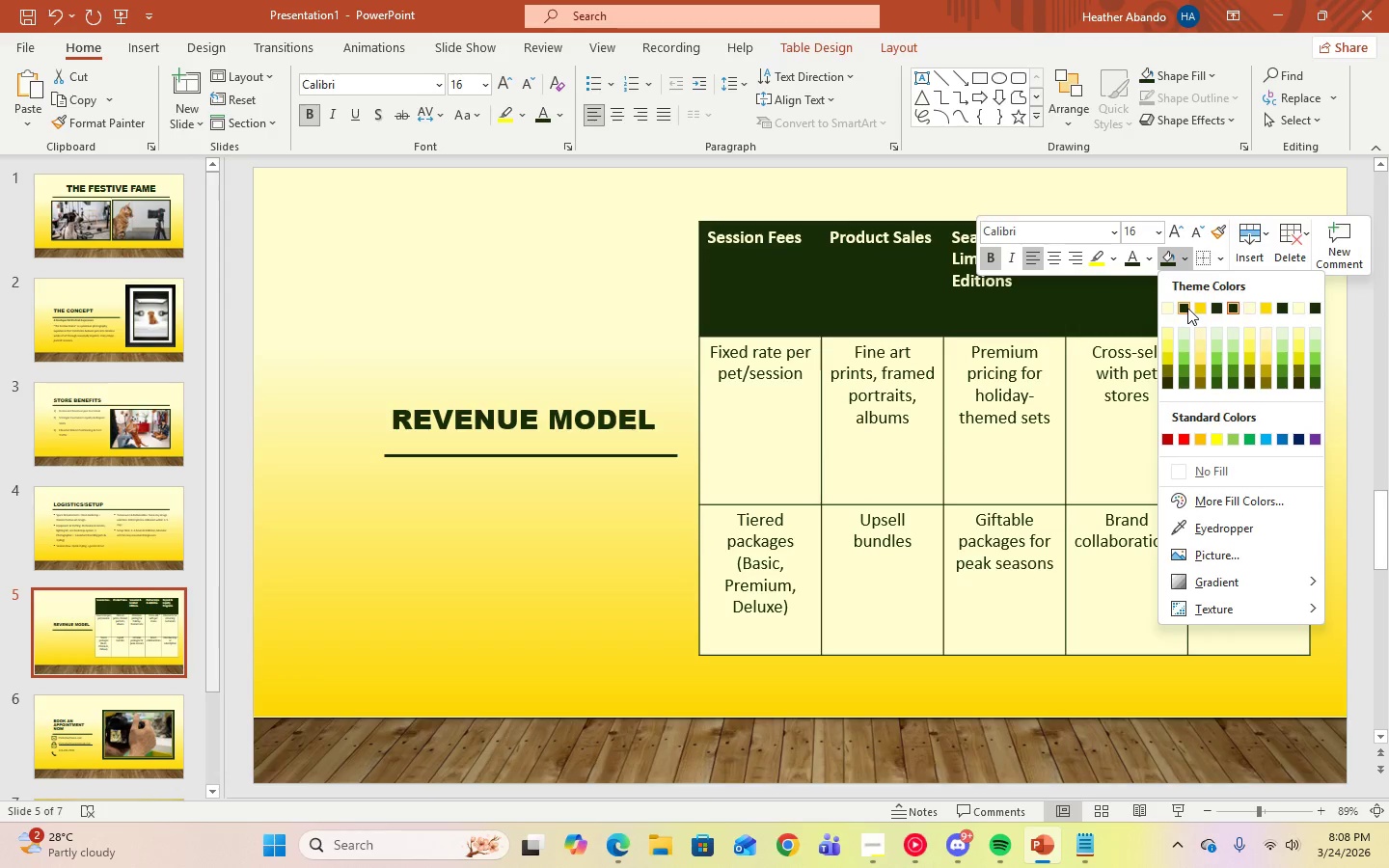 
mouse_move([1292, 543])
 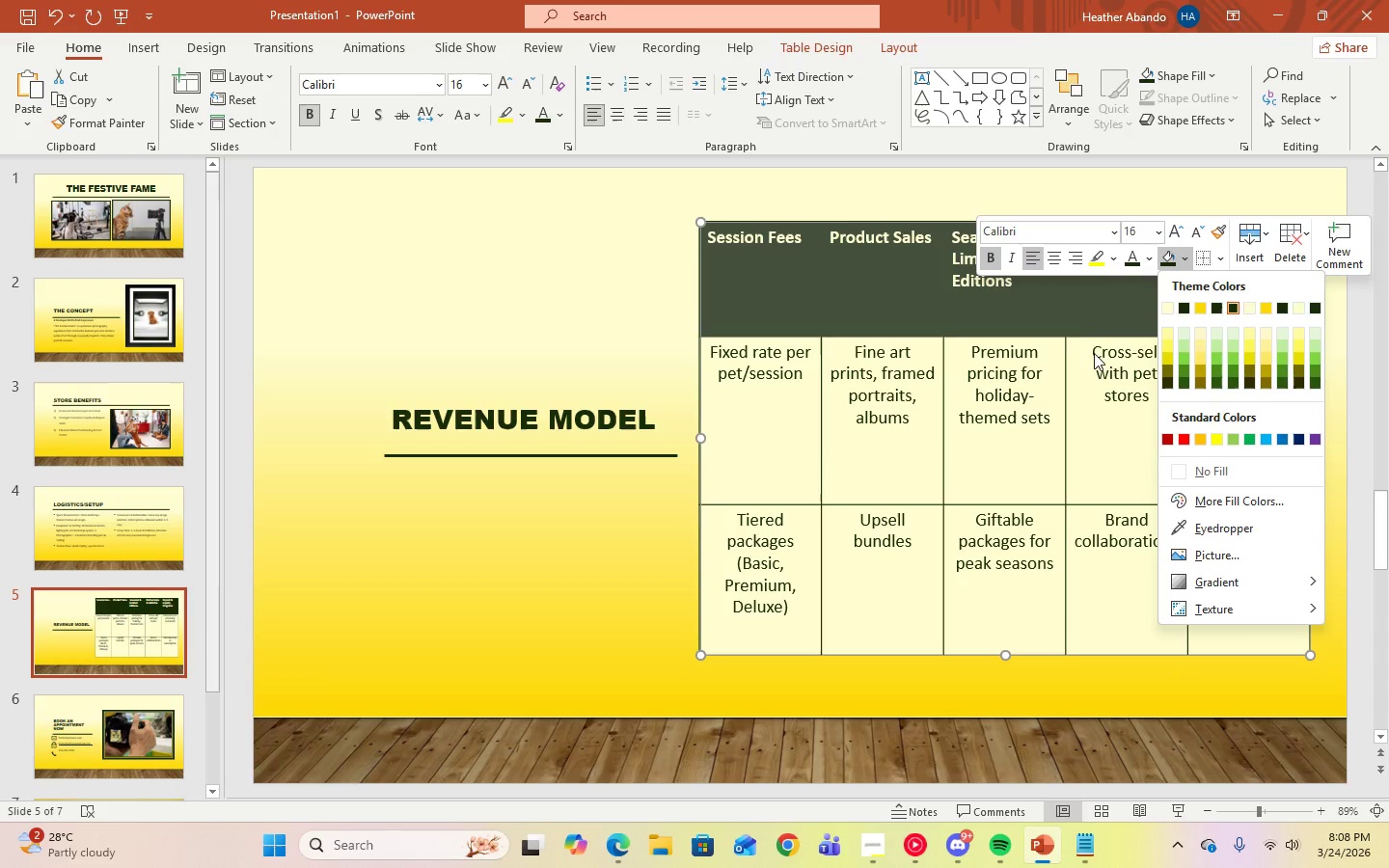 
left_click([1220, 263])
 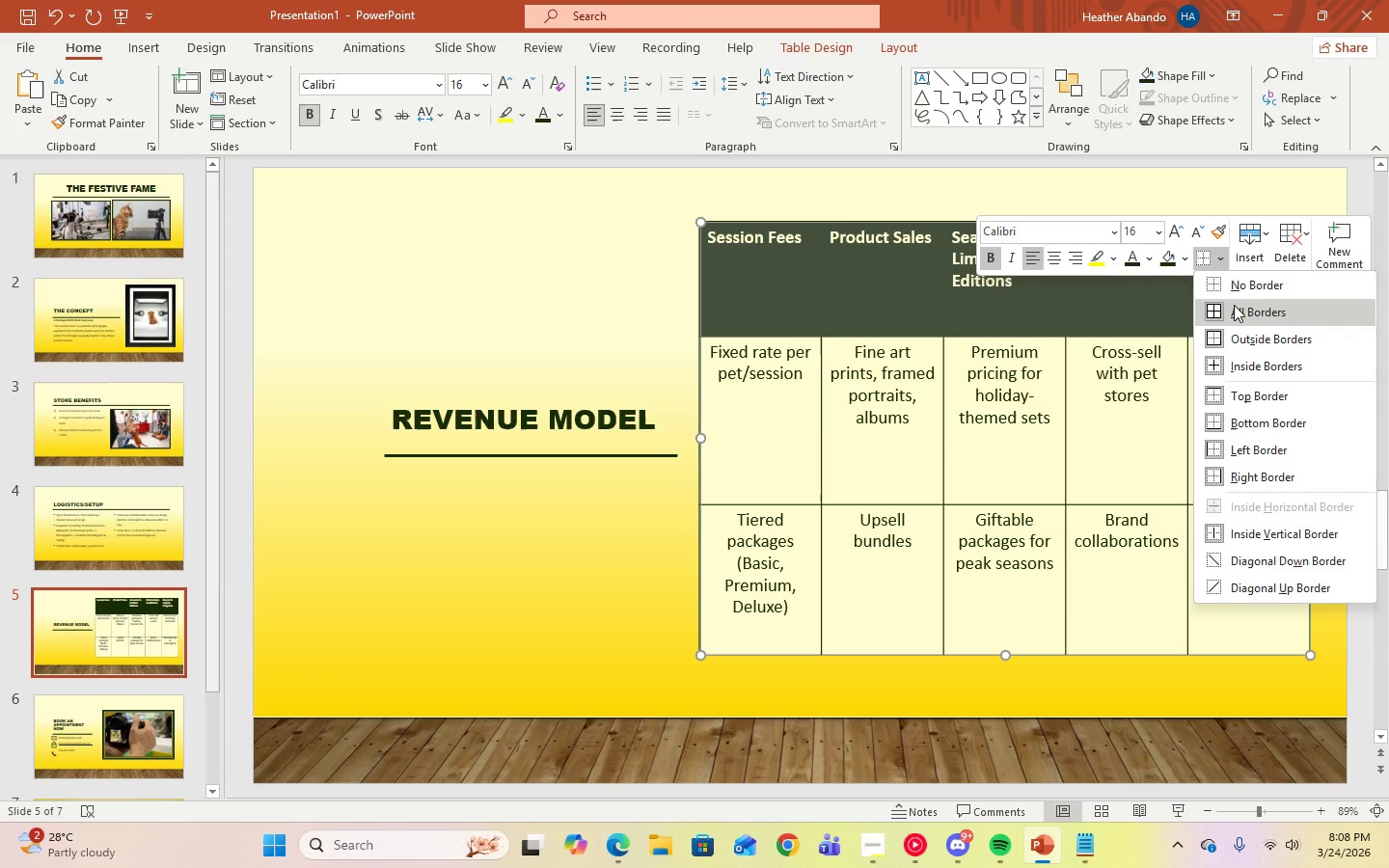 
left_click([643, 300])
 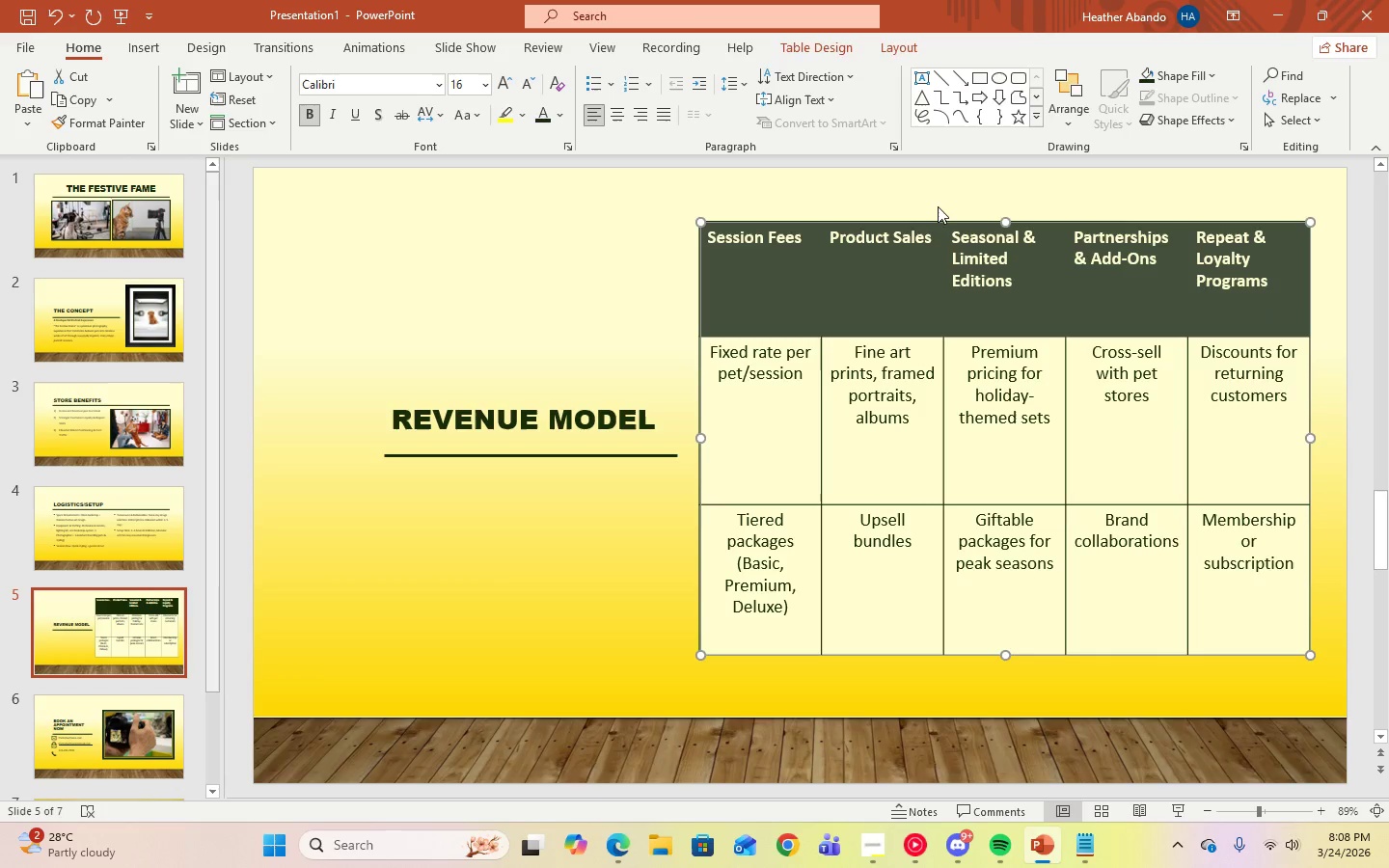 
left_click([938, 204])
 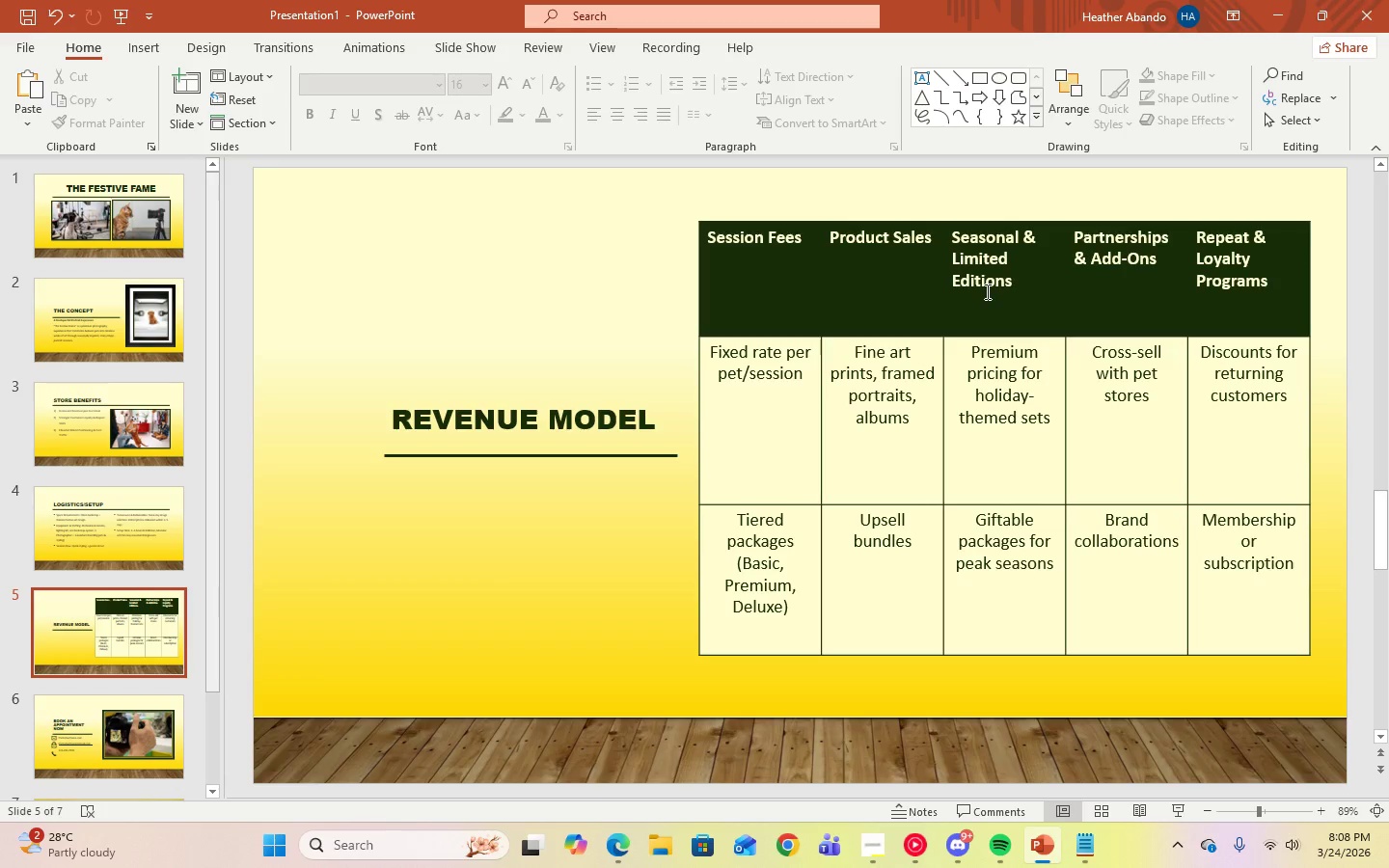 
left_click([1013, 282])
 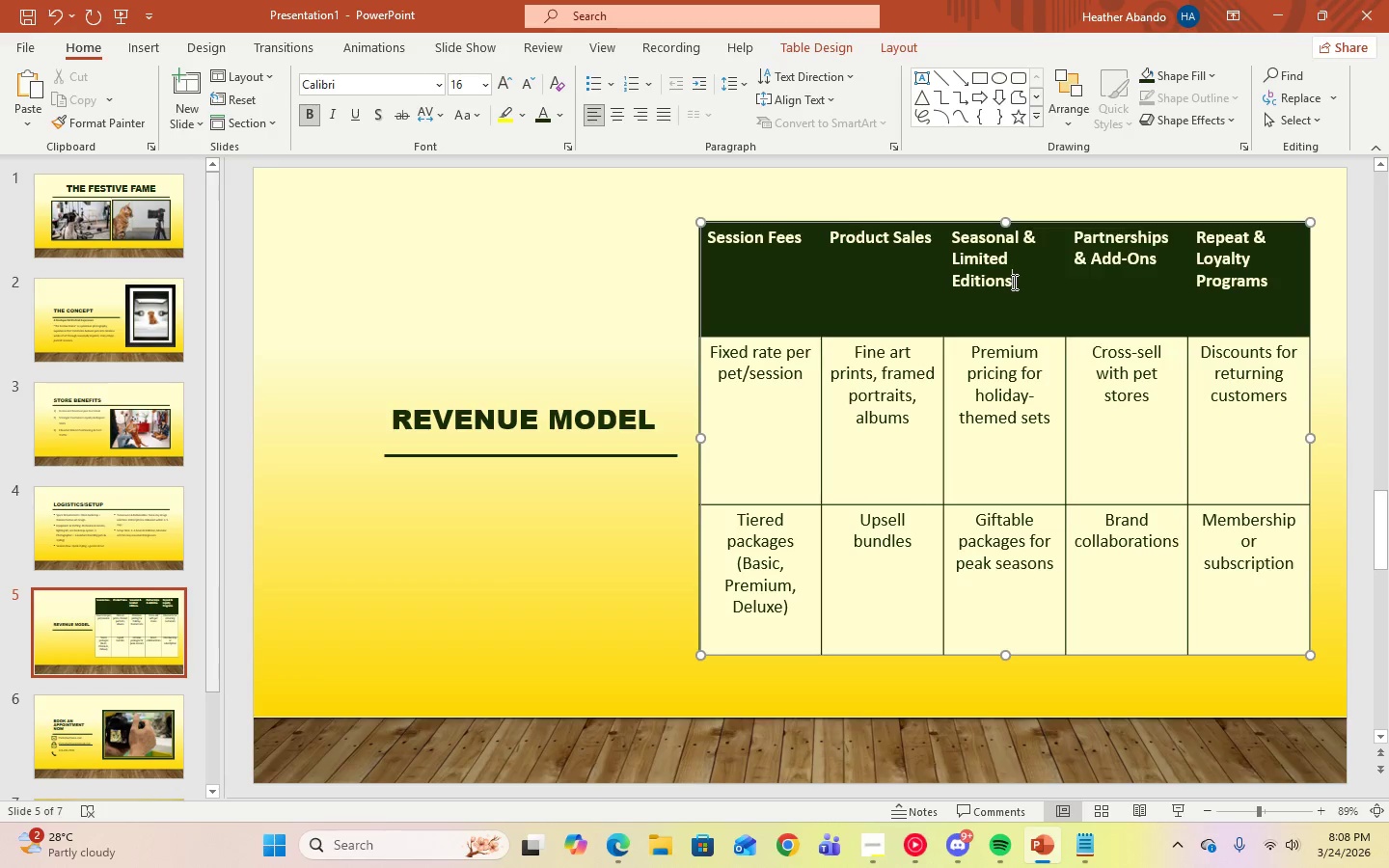 
left_click_drag(start_coordinate=[1013, 282], to_coordinate=[920, 232])
 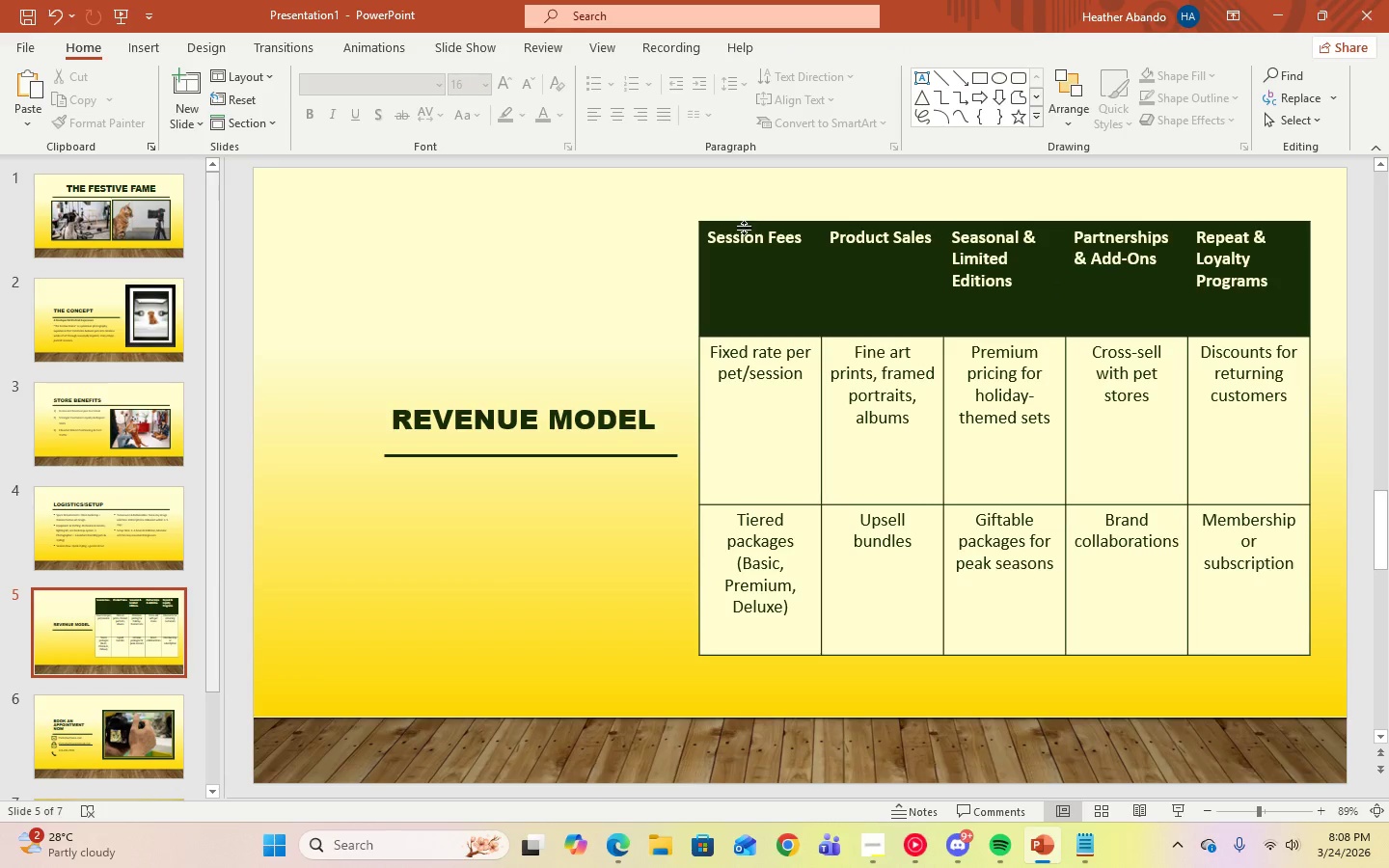 
double_click([739, 244])
 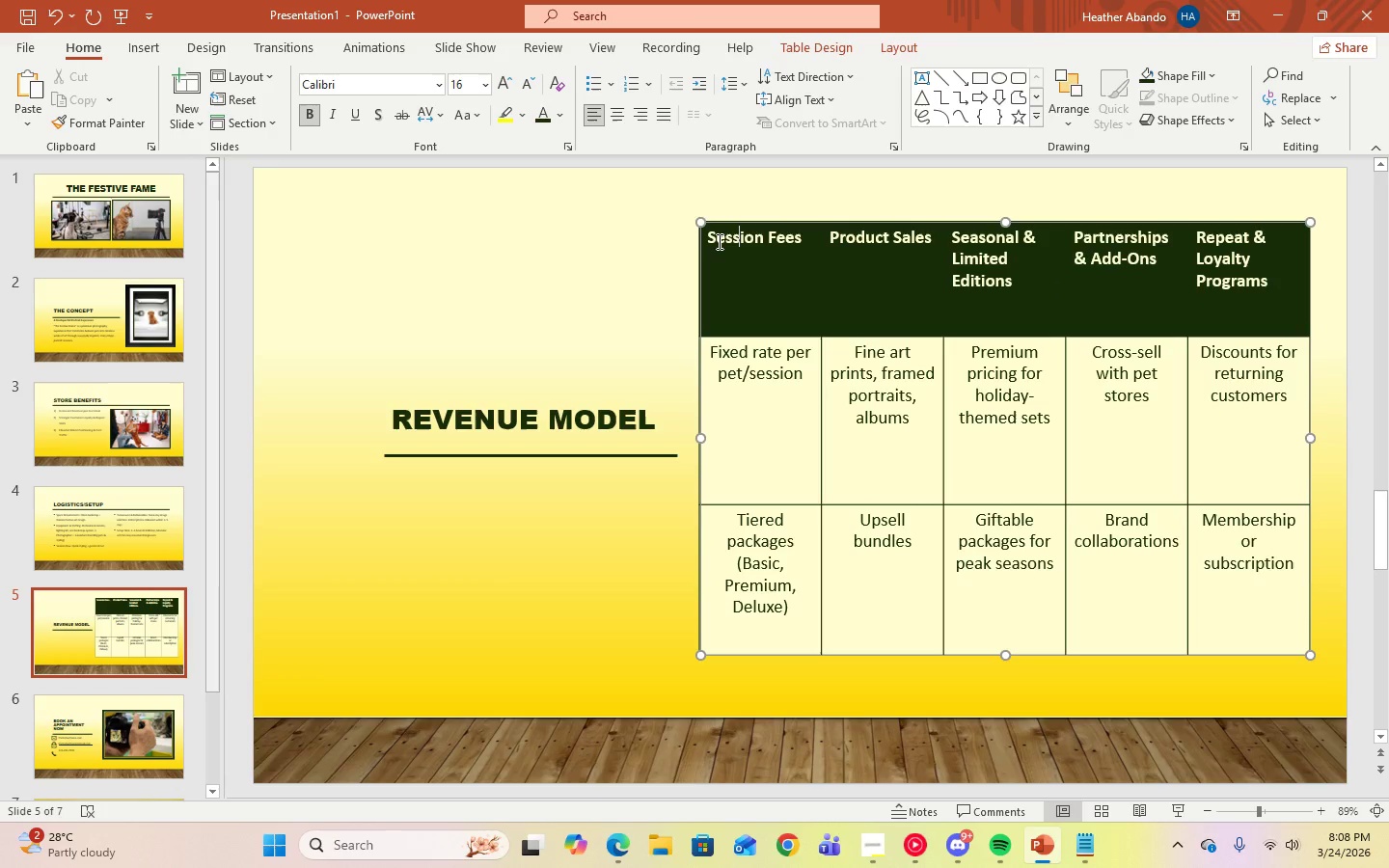 
left_click([718, 241])
 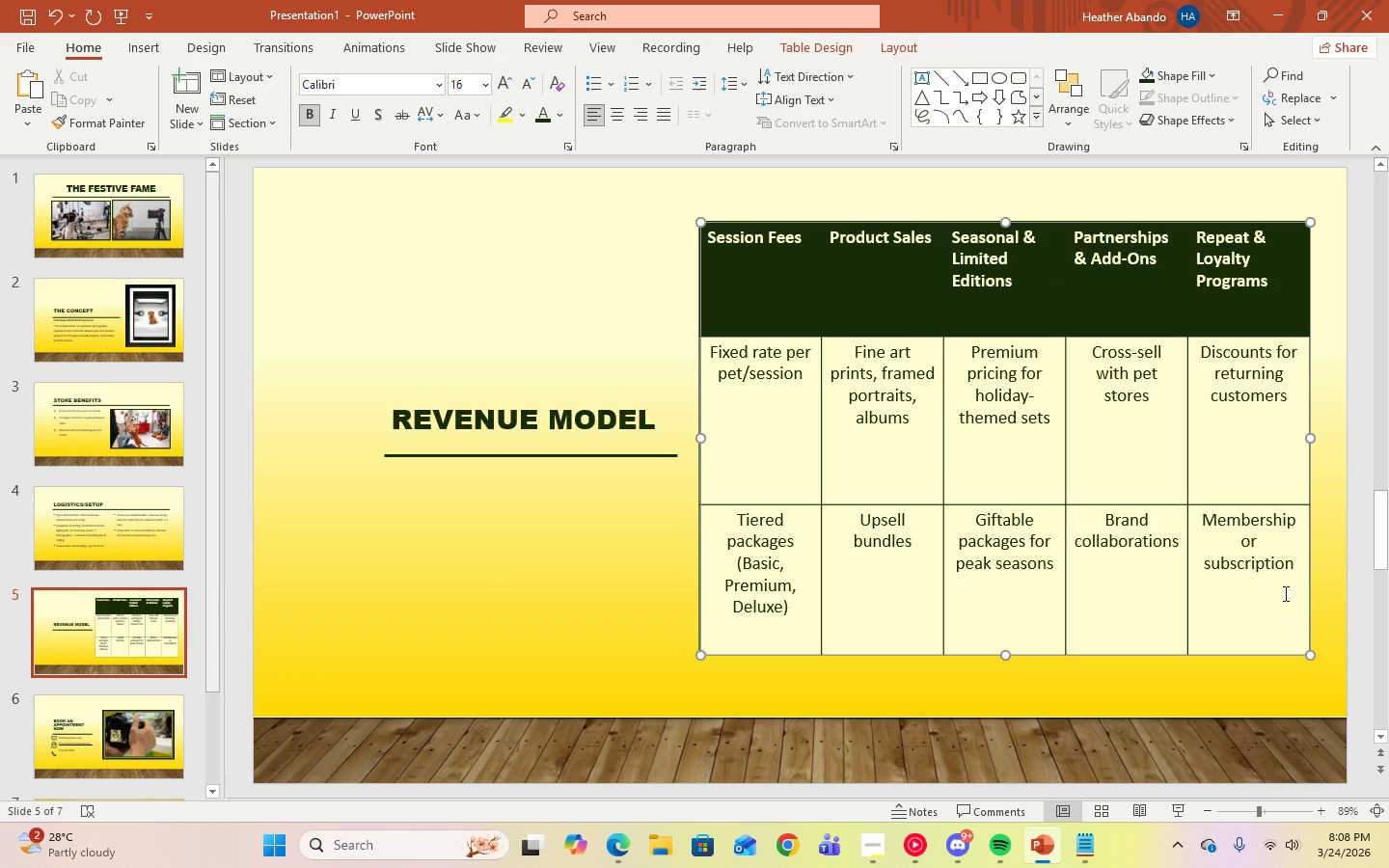 
left_click_drag(start_coordinate=[1294, 574], to_coordinate=[751, 313])
 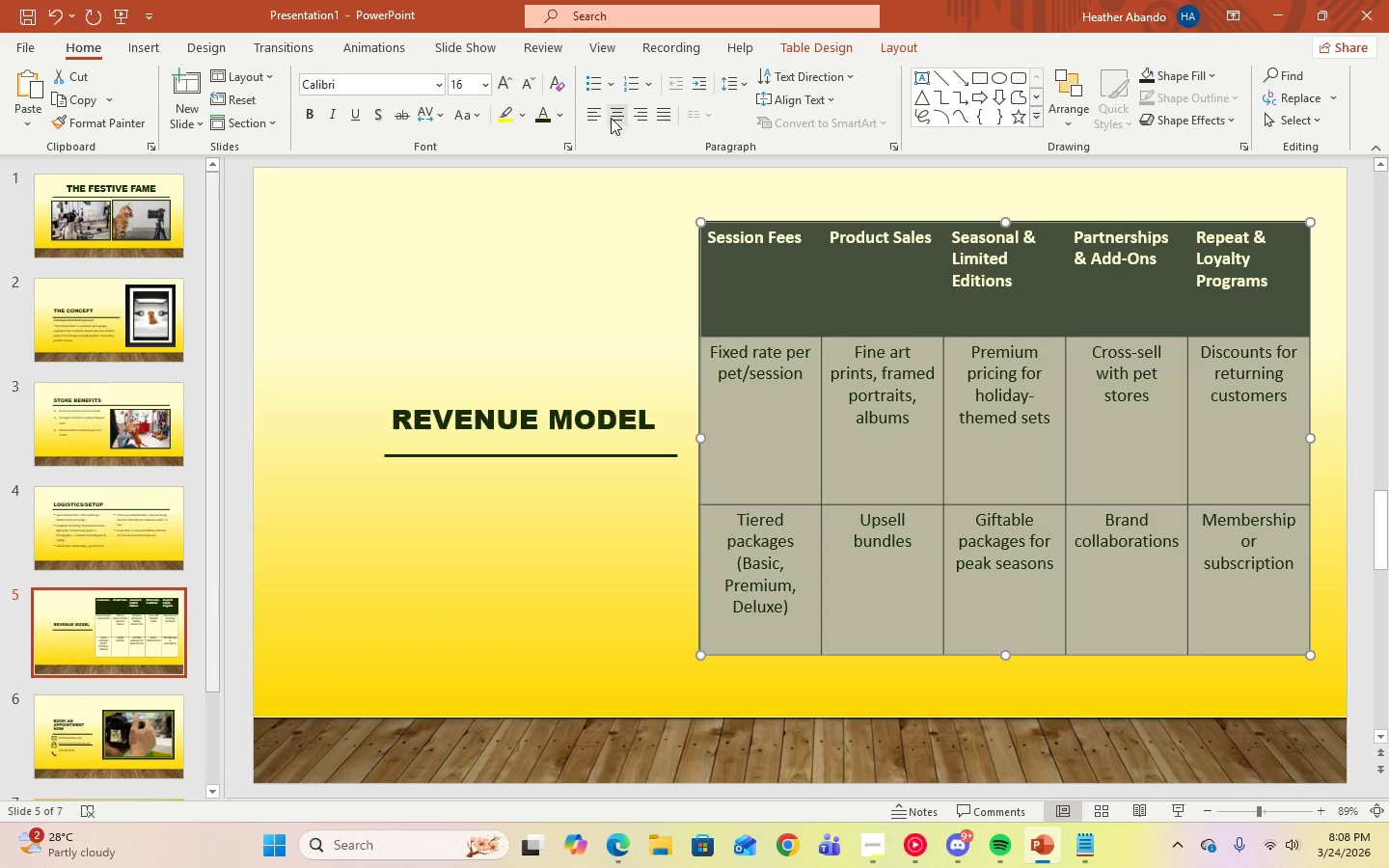 
left_click([611, 119])
 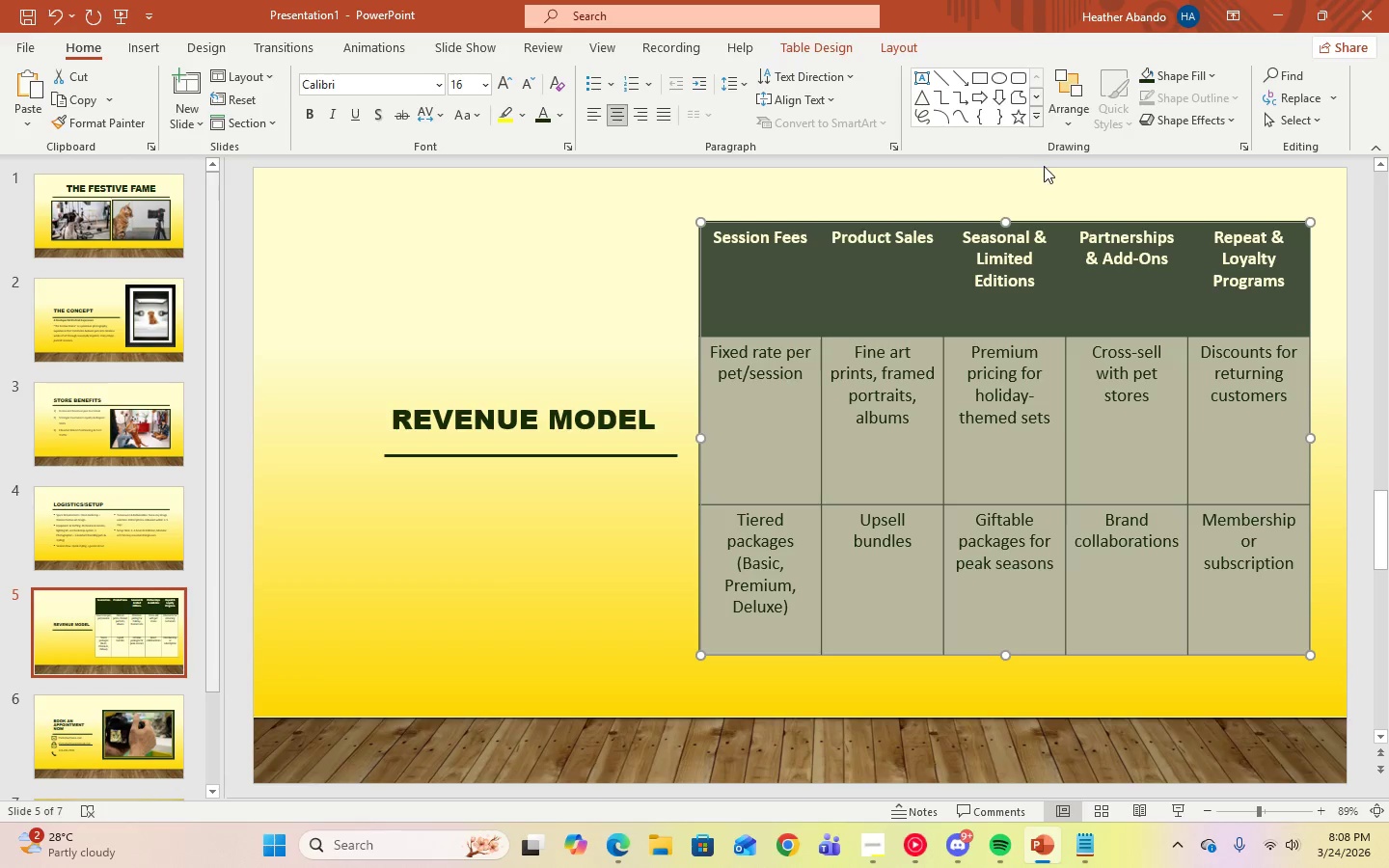 
left_click([1044, 166])
 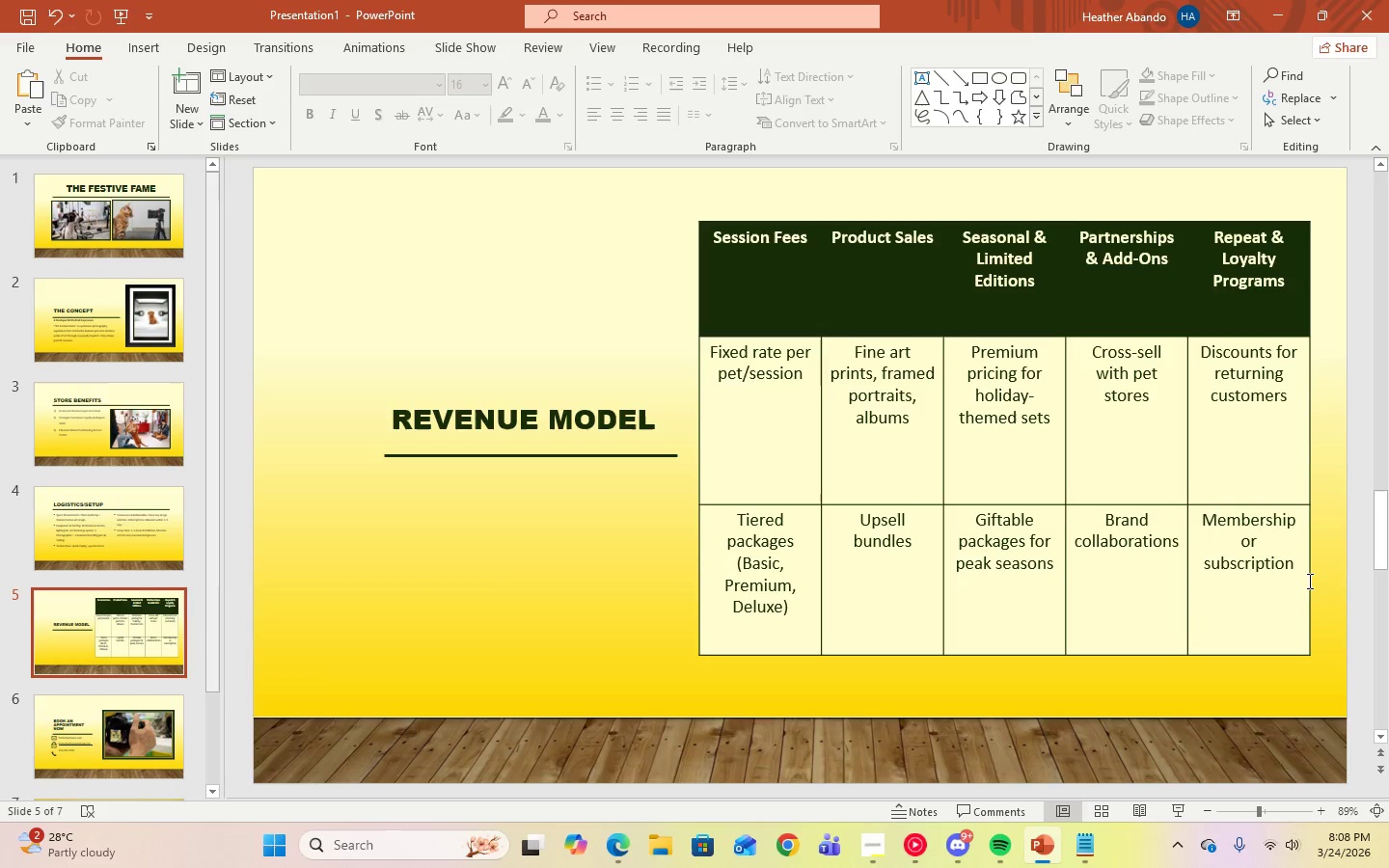 
left_click([752, 285])
 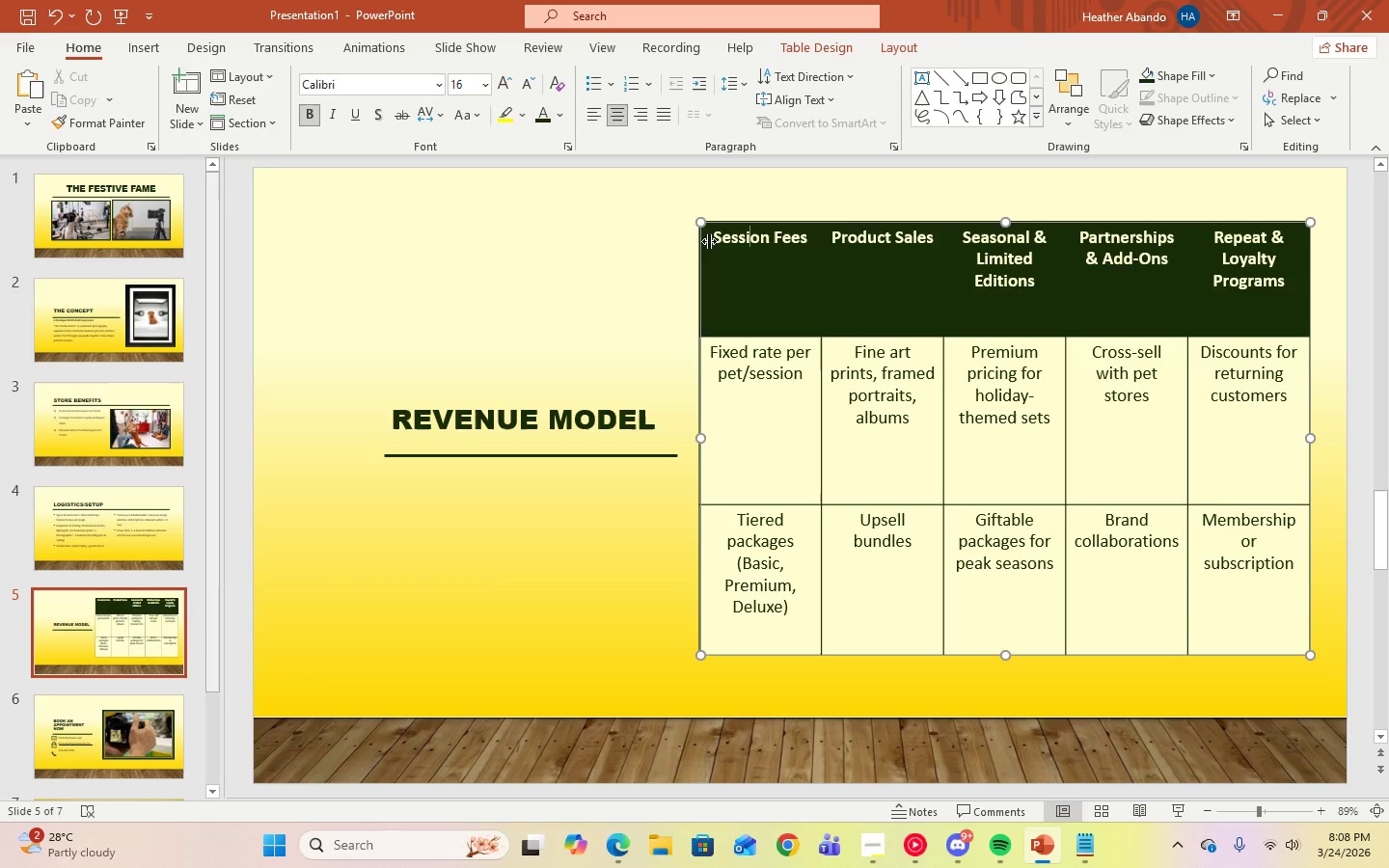 
left_click([718, 243])
 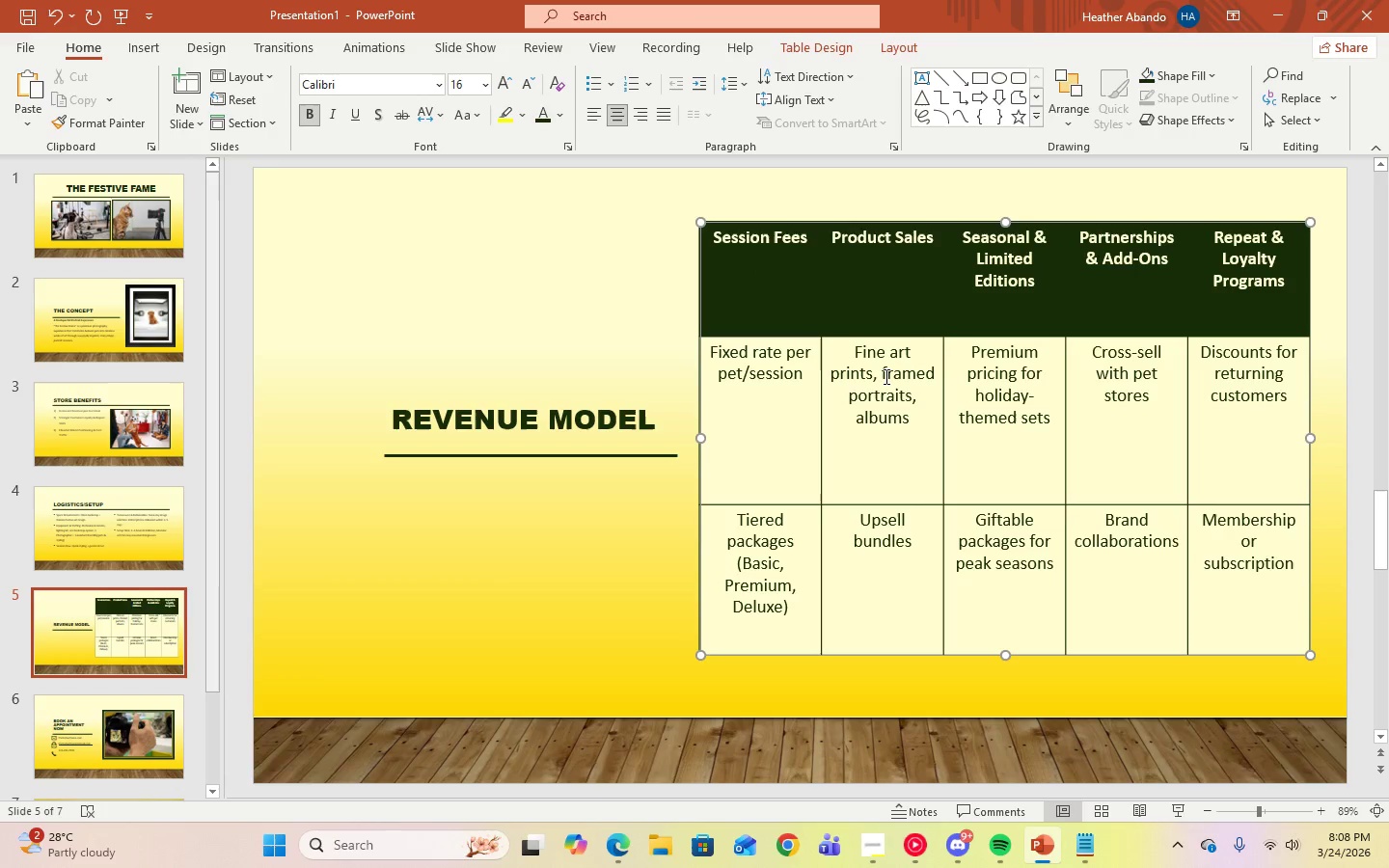 
key(Enter)
 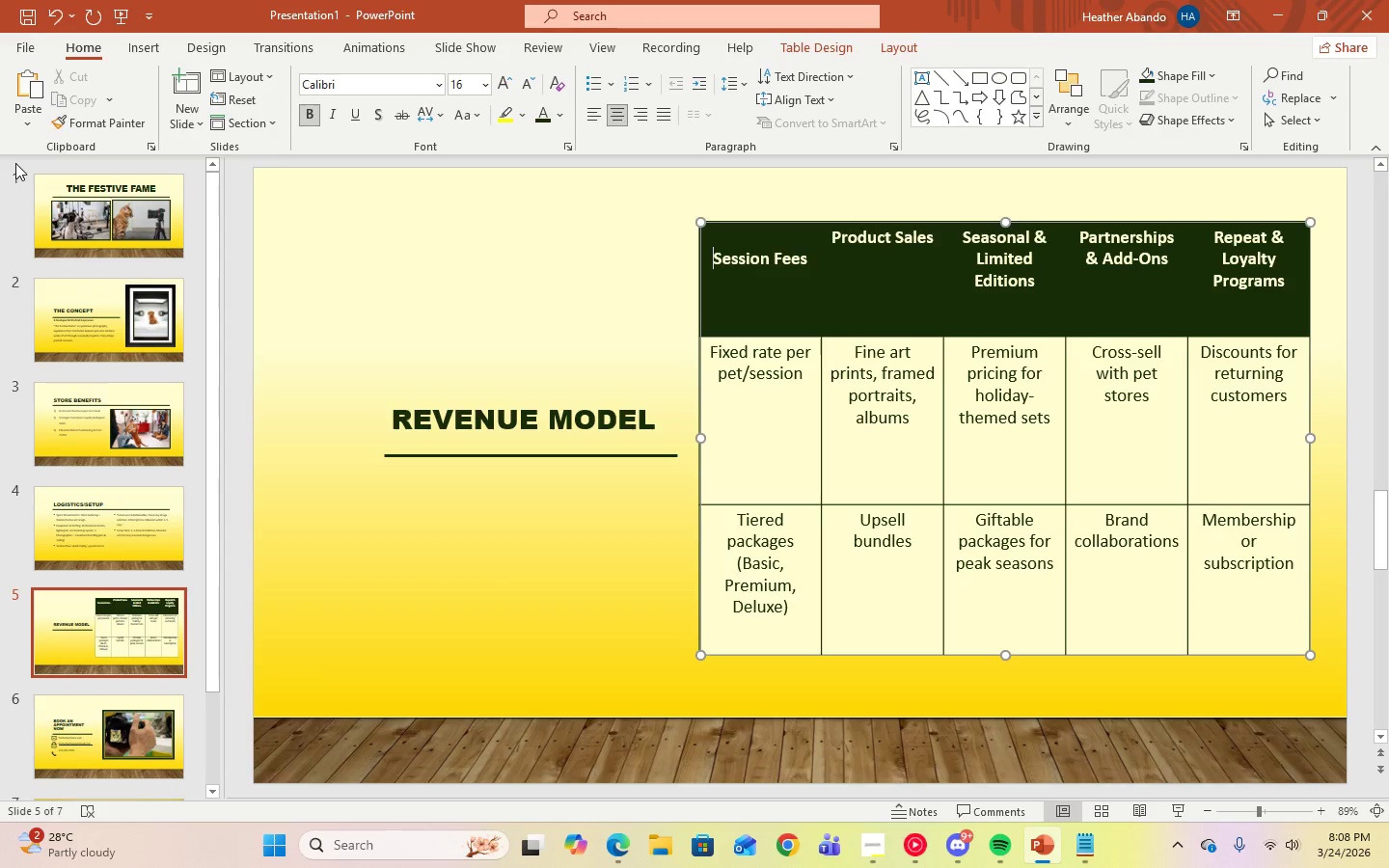 
key(Backspace)
 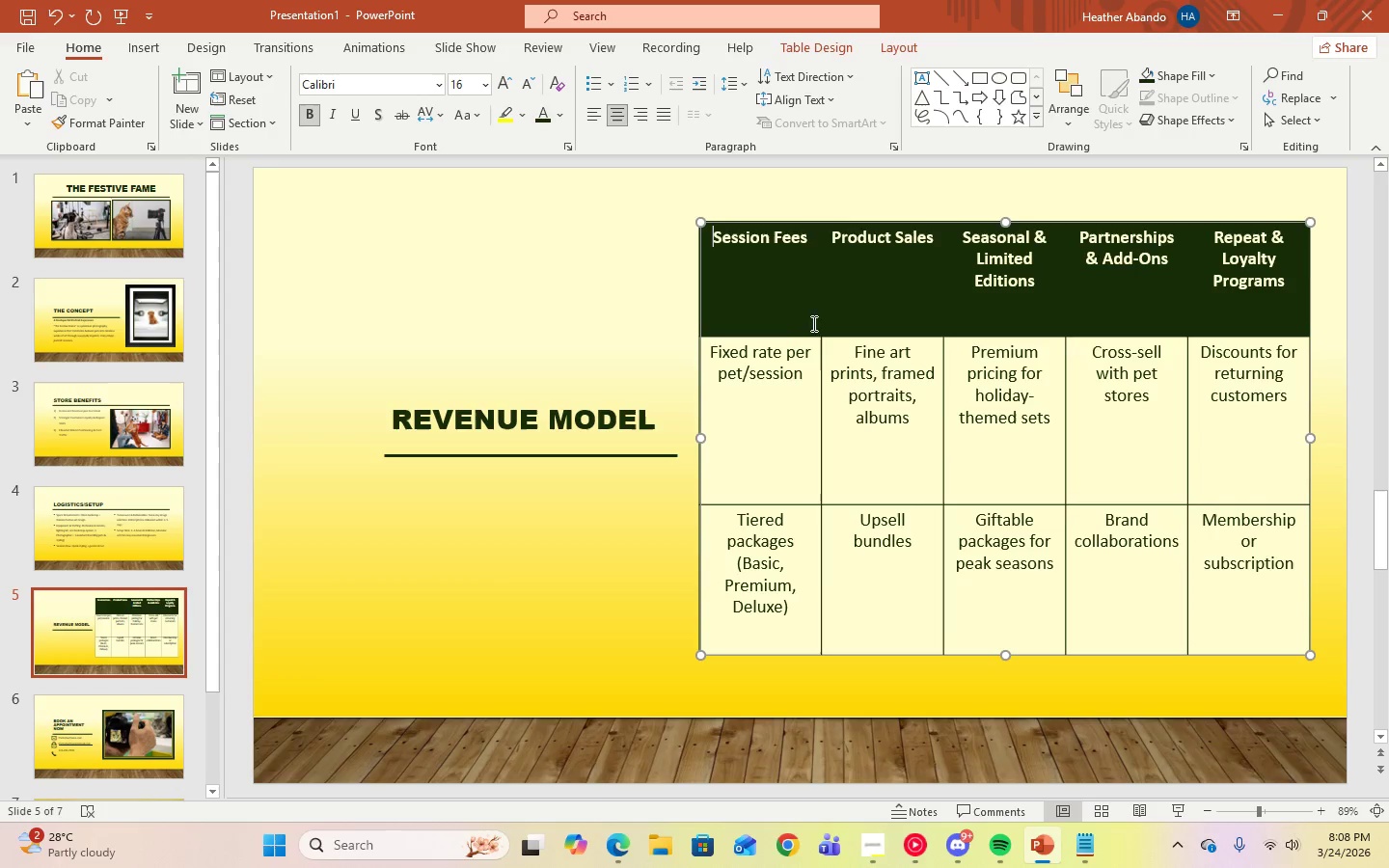 
left_click_drag(start_coordinate=[816, 334], to_coordinate=[816, 302])
 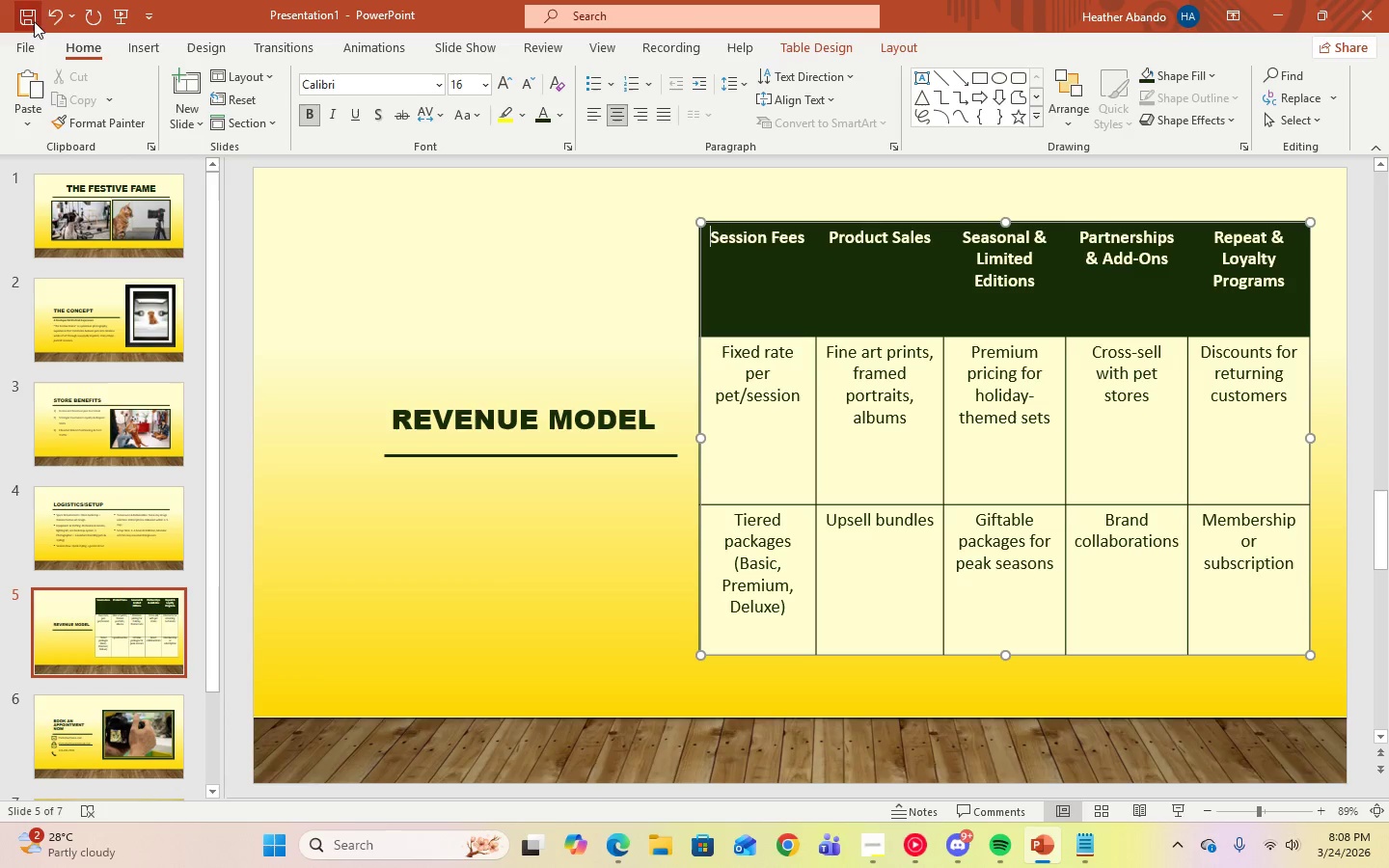 
left_click([51, 19])
 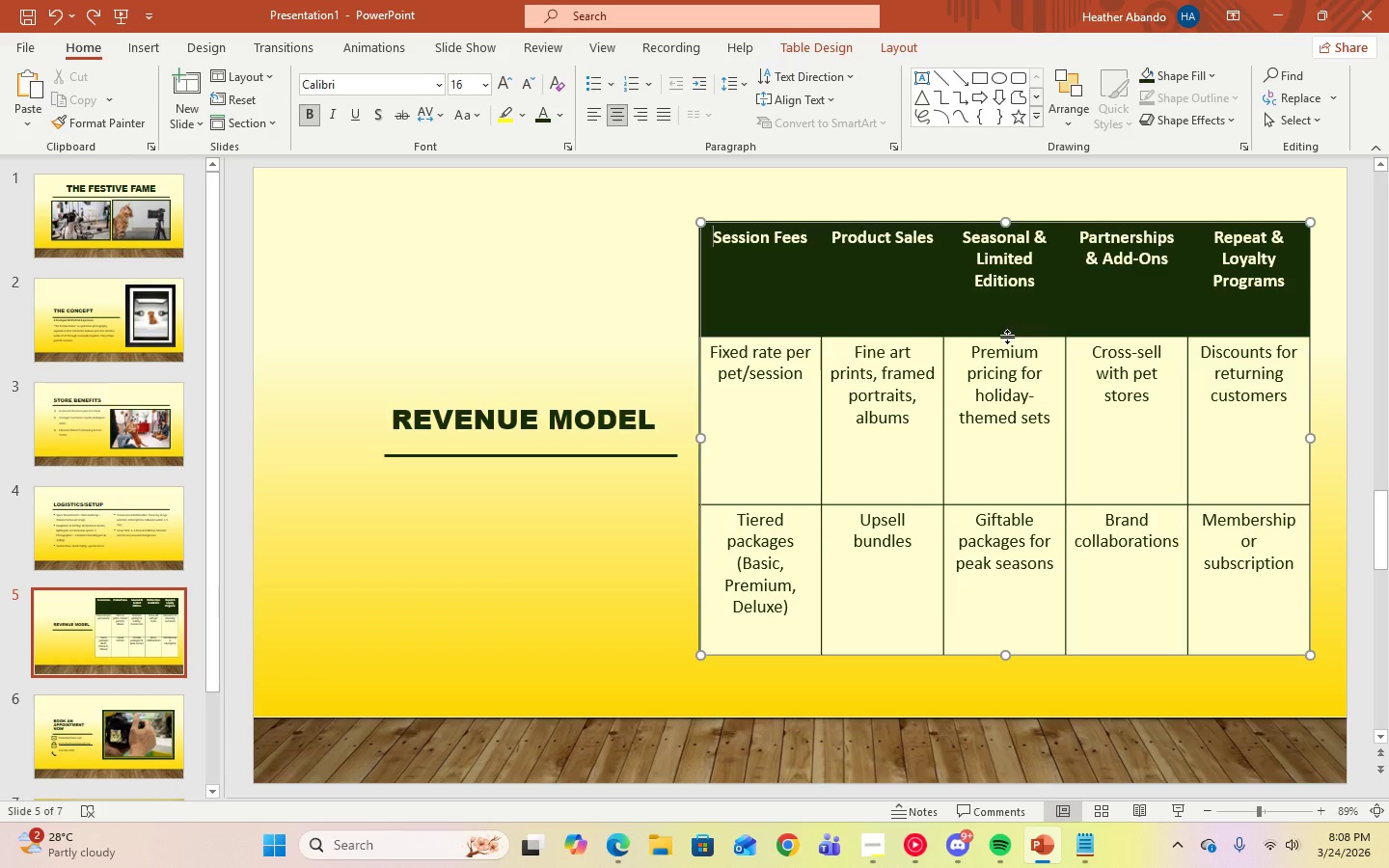 
left_click_drag(start_coordinate=[1007, 336], to_coordinate=[1007, 304])
 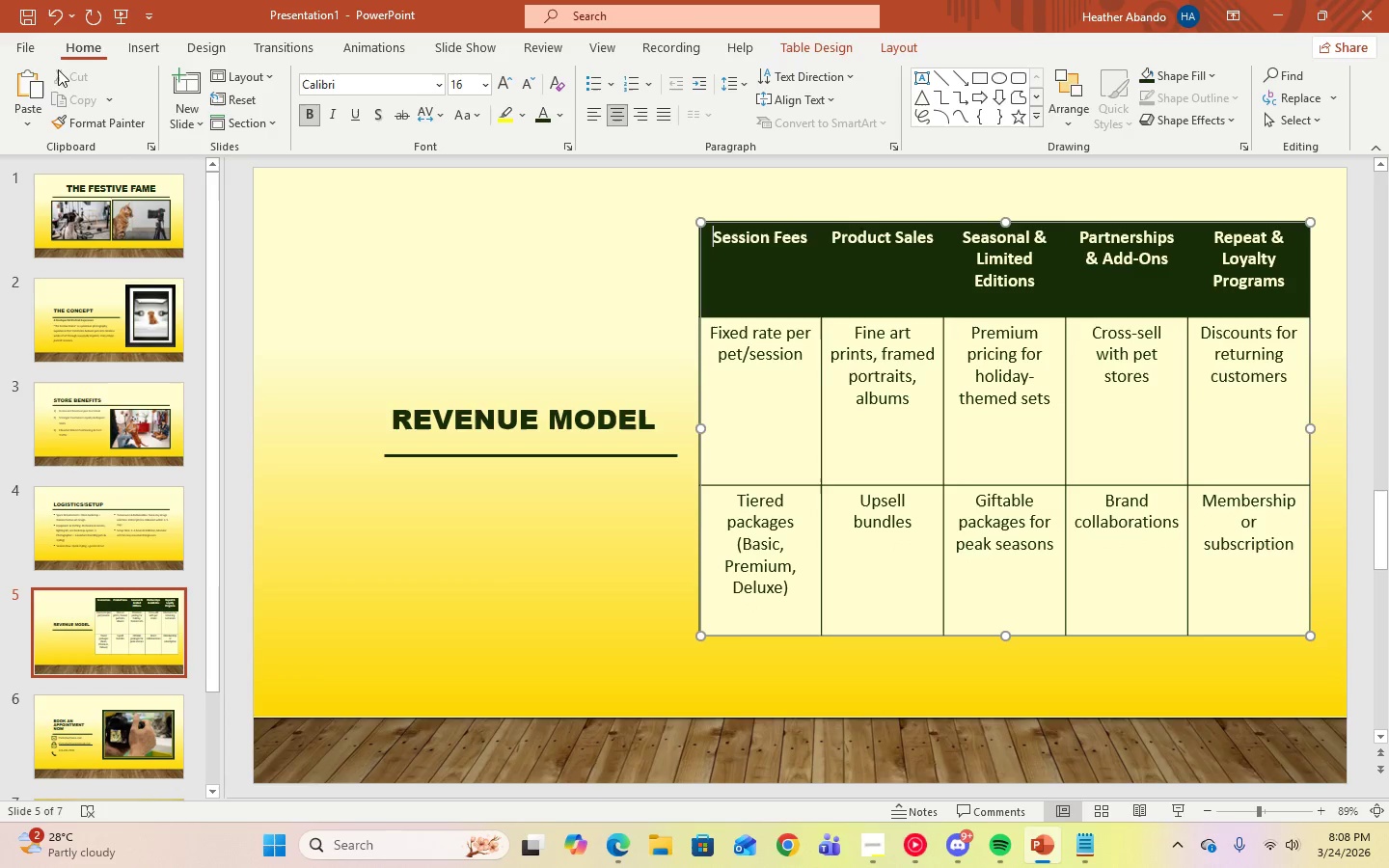 
left_click([52, 20])
 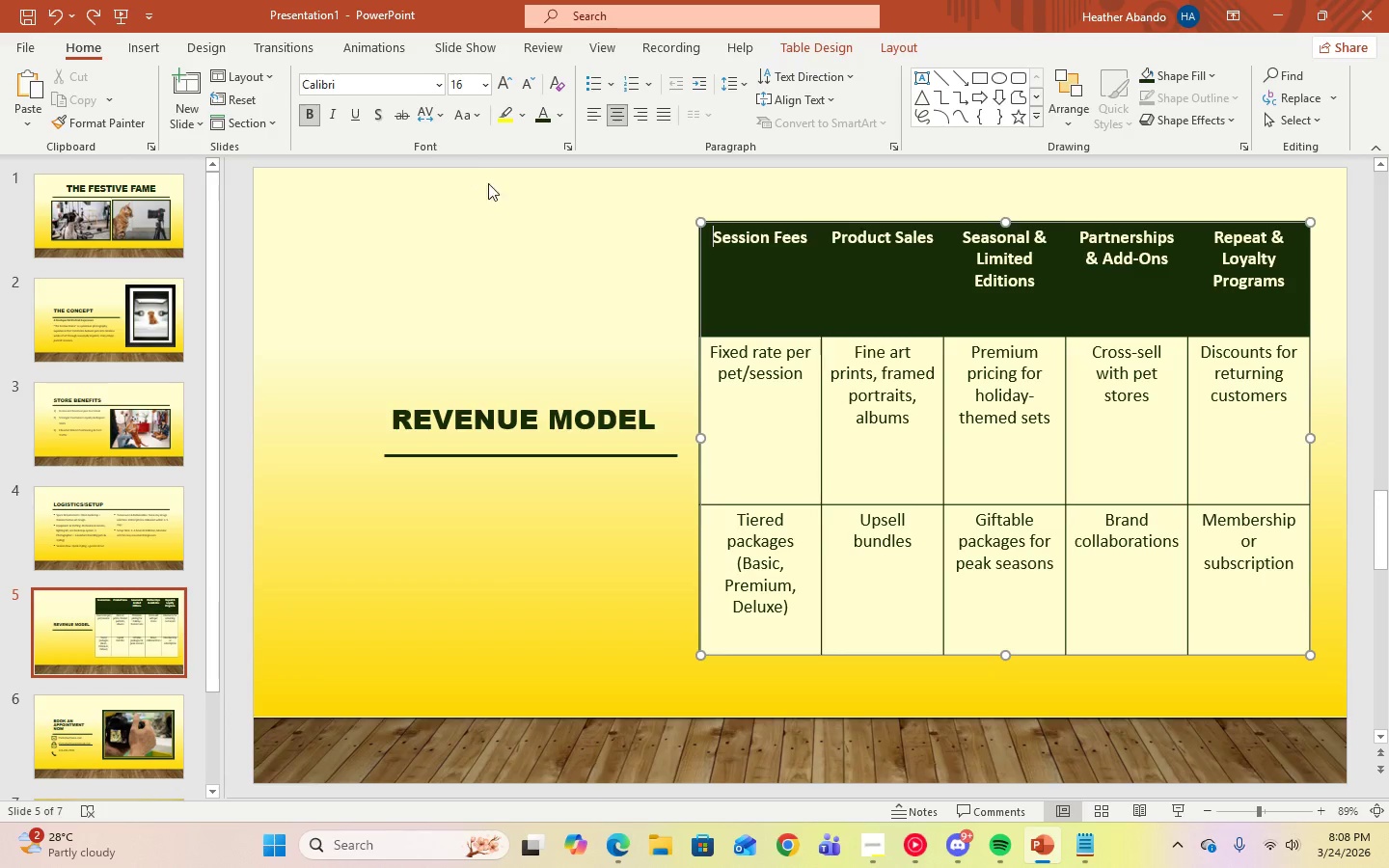 
left_click([551, 231])
 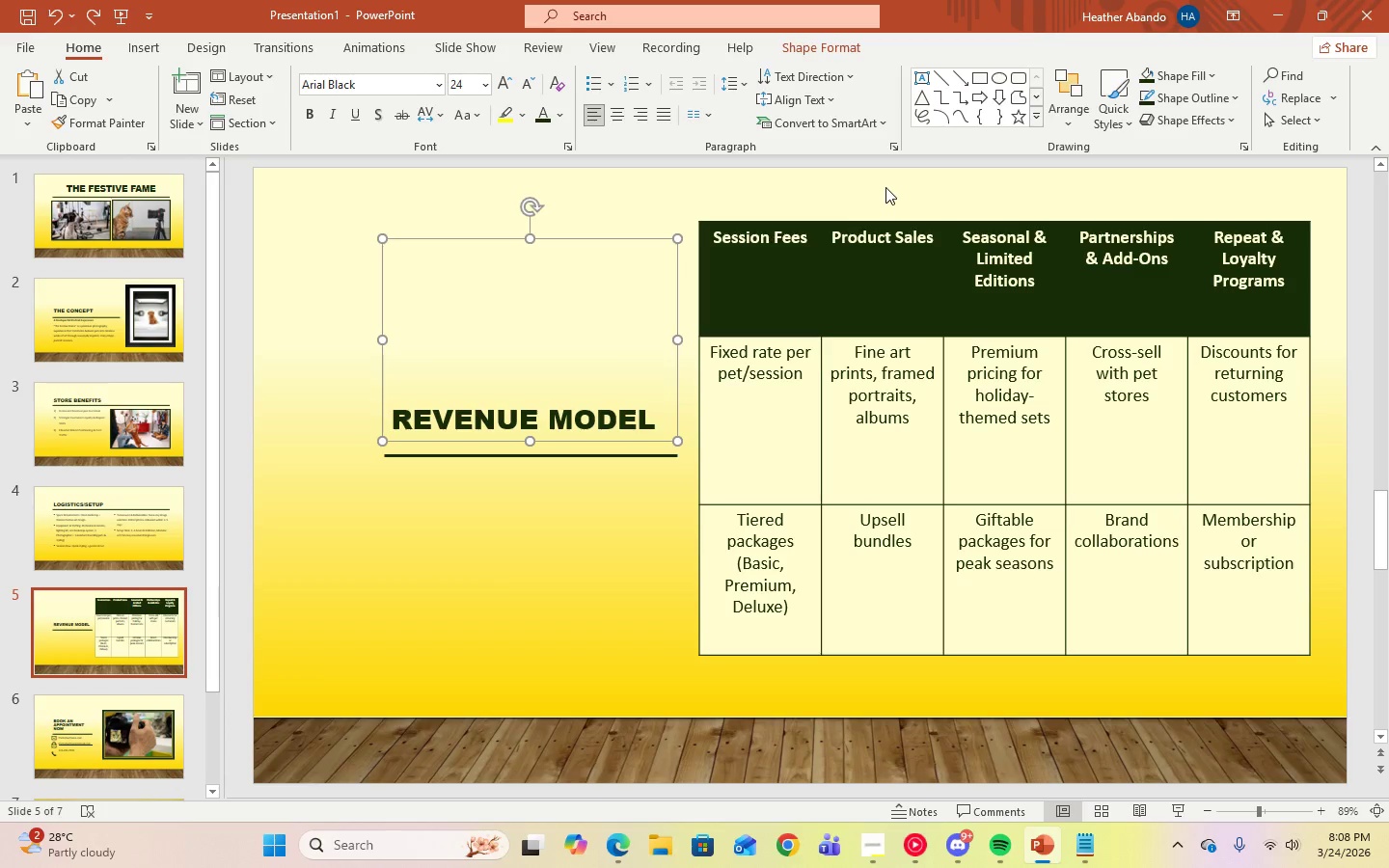 
left_click([885, 187])
 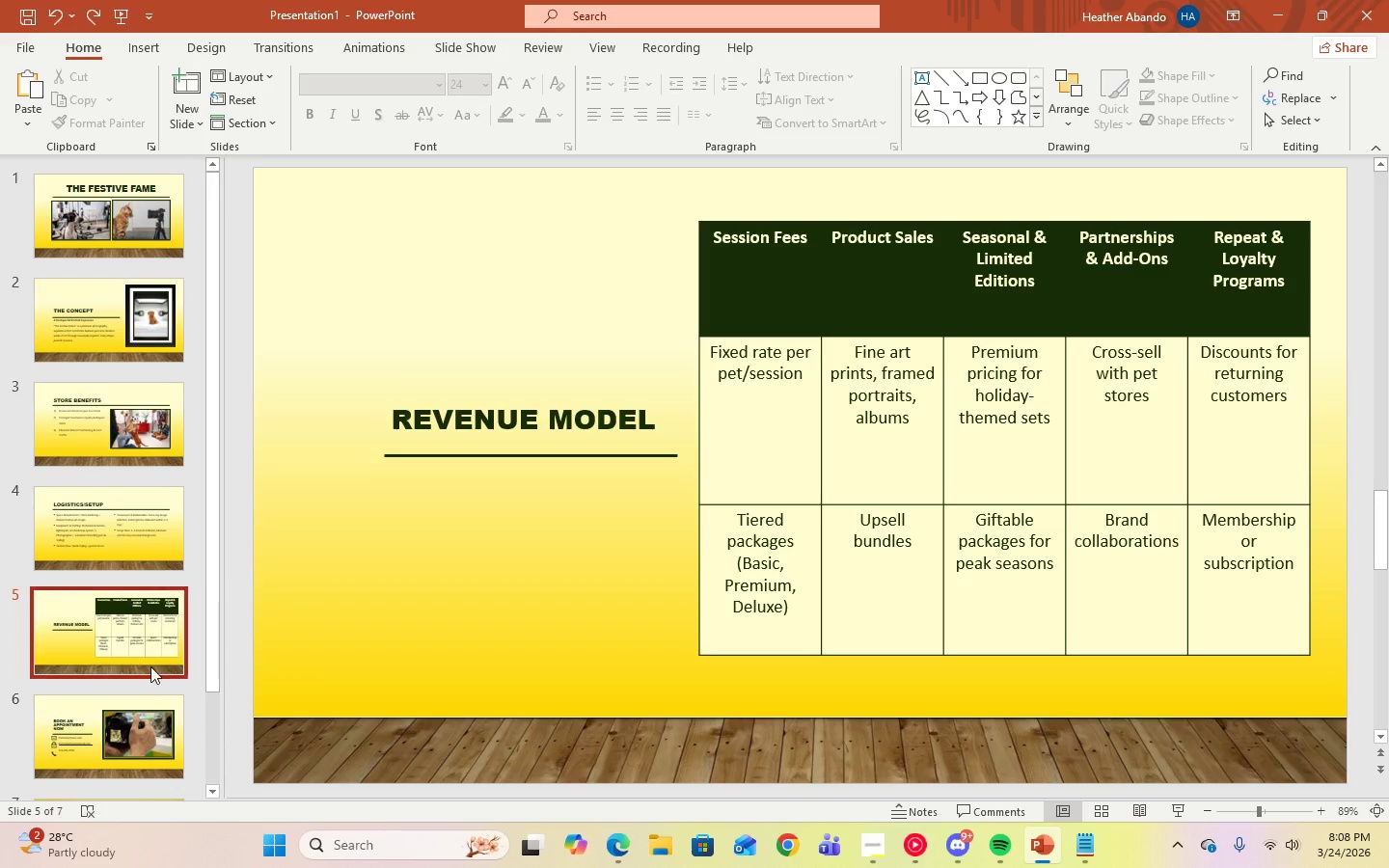 
left_click([89, 238])
 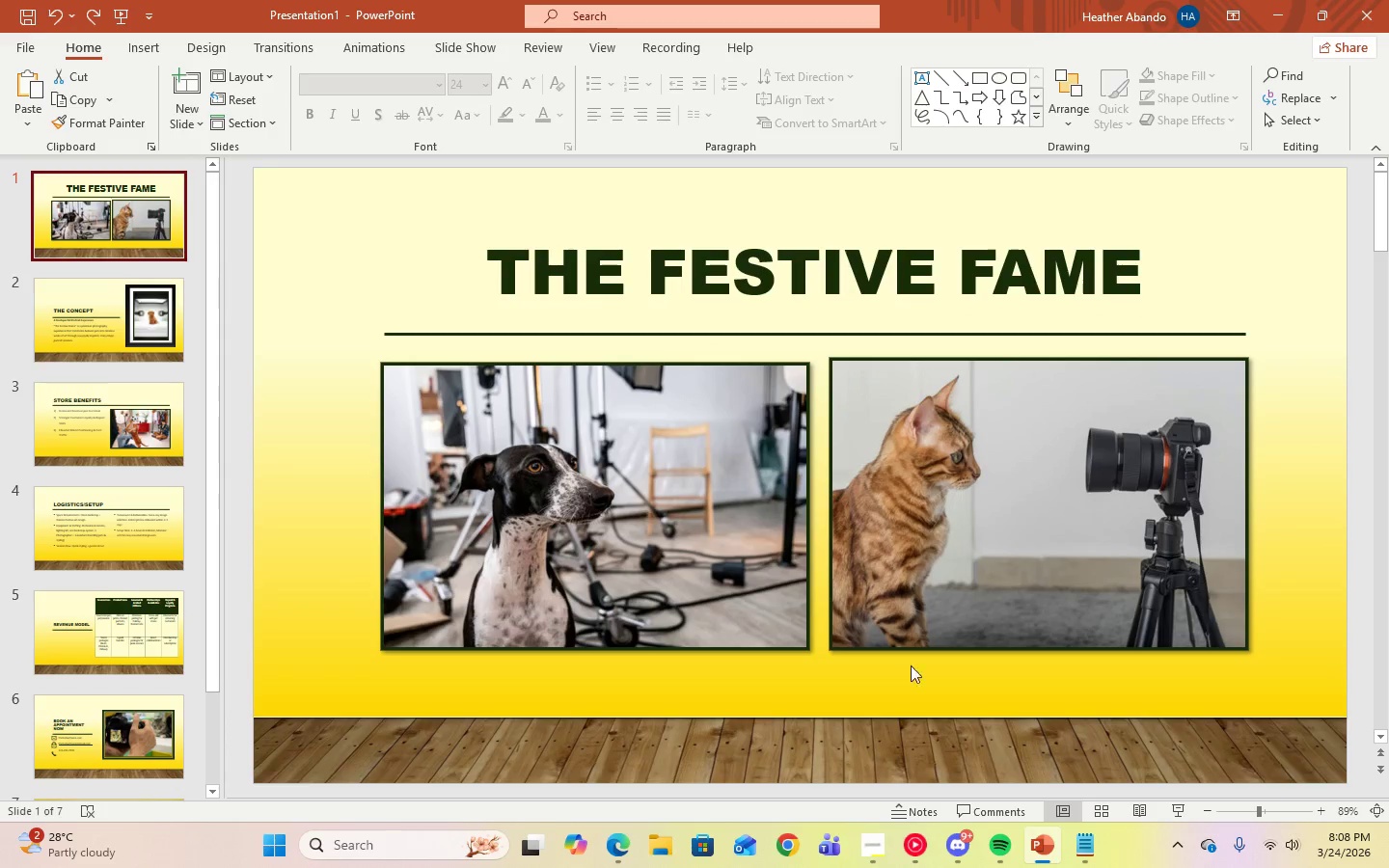 
key(ArrowDown)
 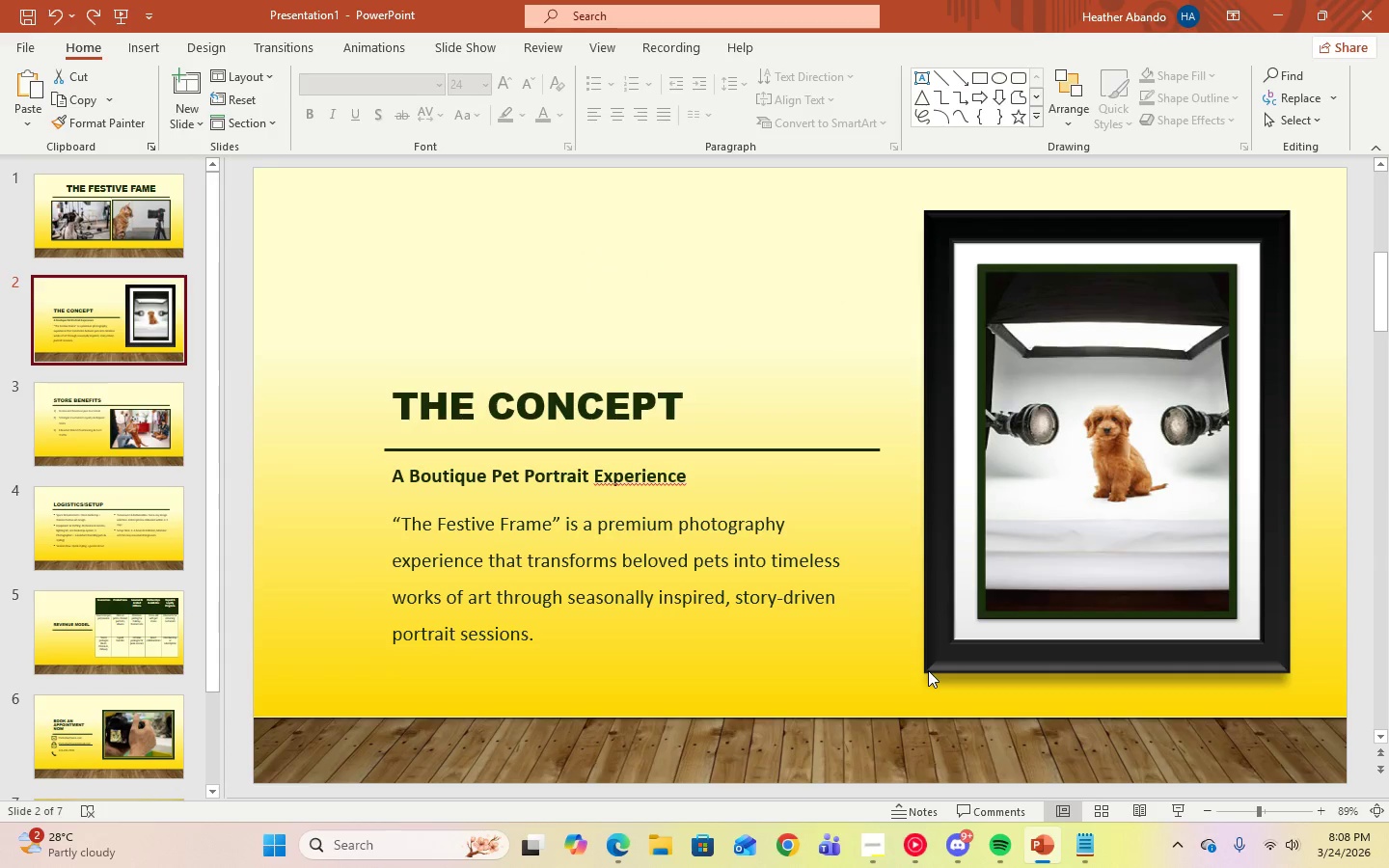 
key(ArrowDown)
 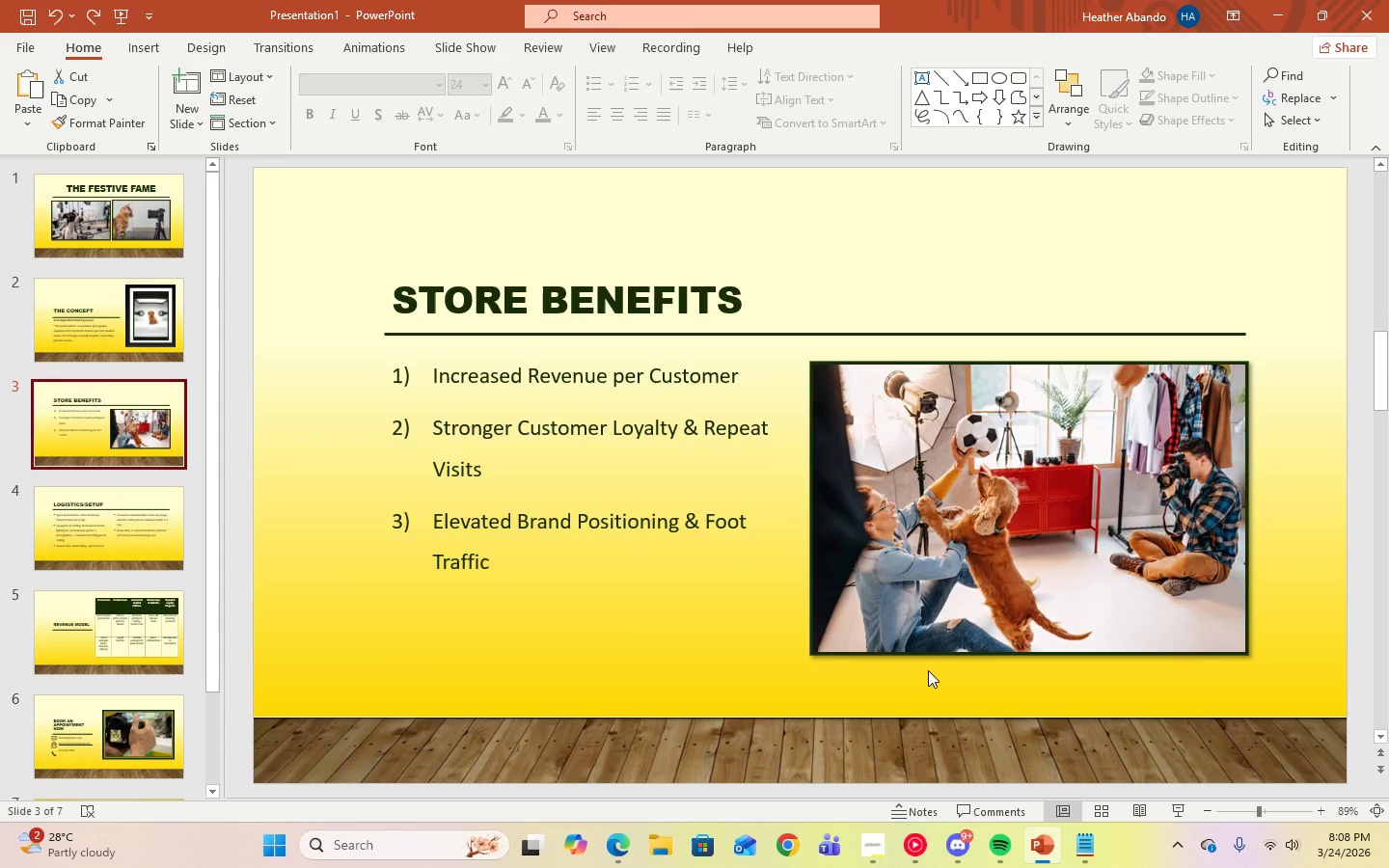 
key(ArrowDown)